 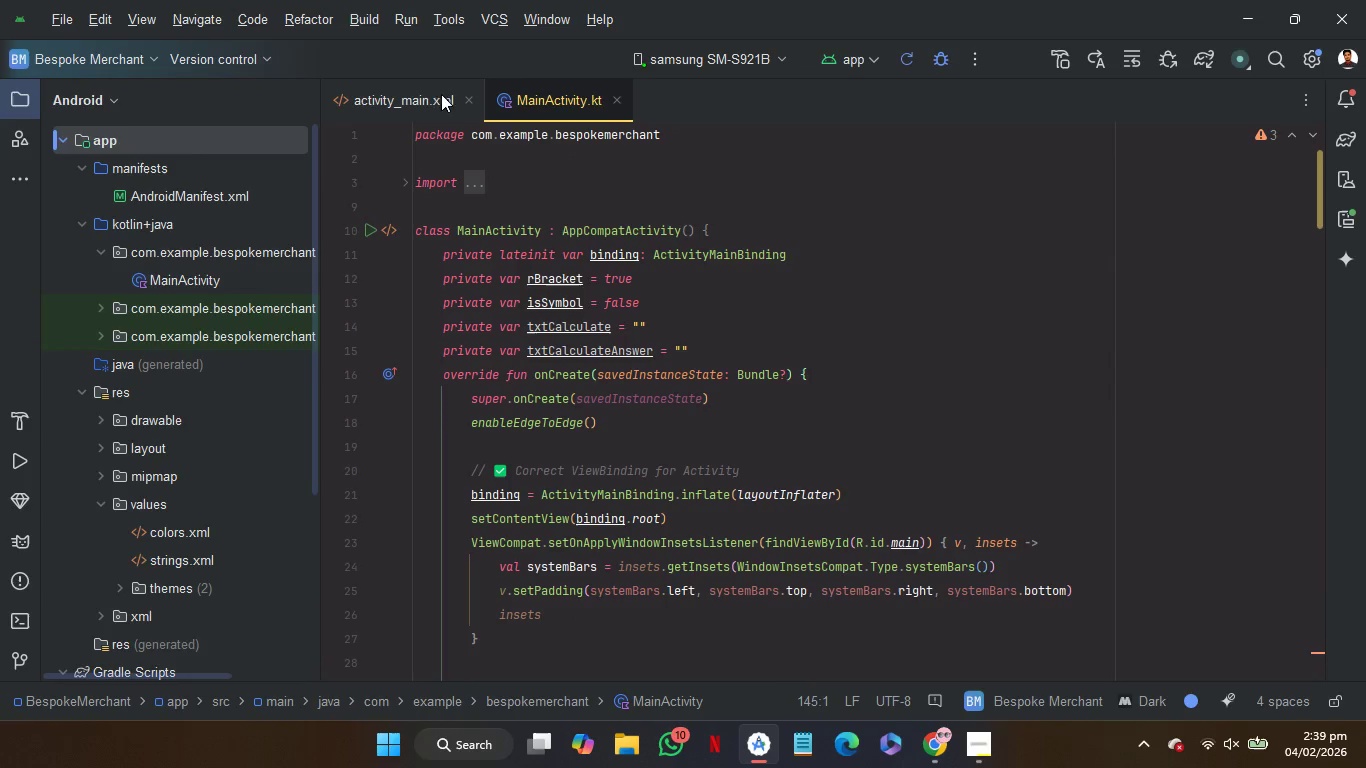 
left_click([417, 94])
 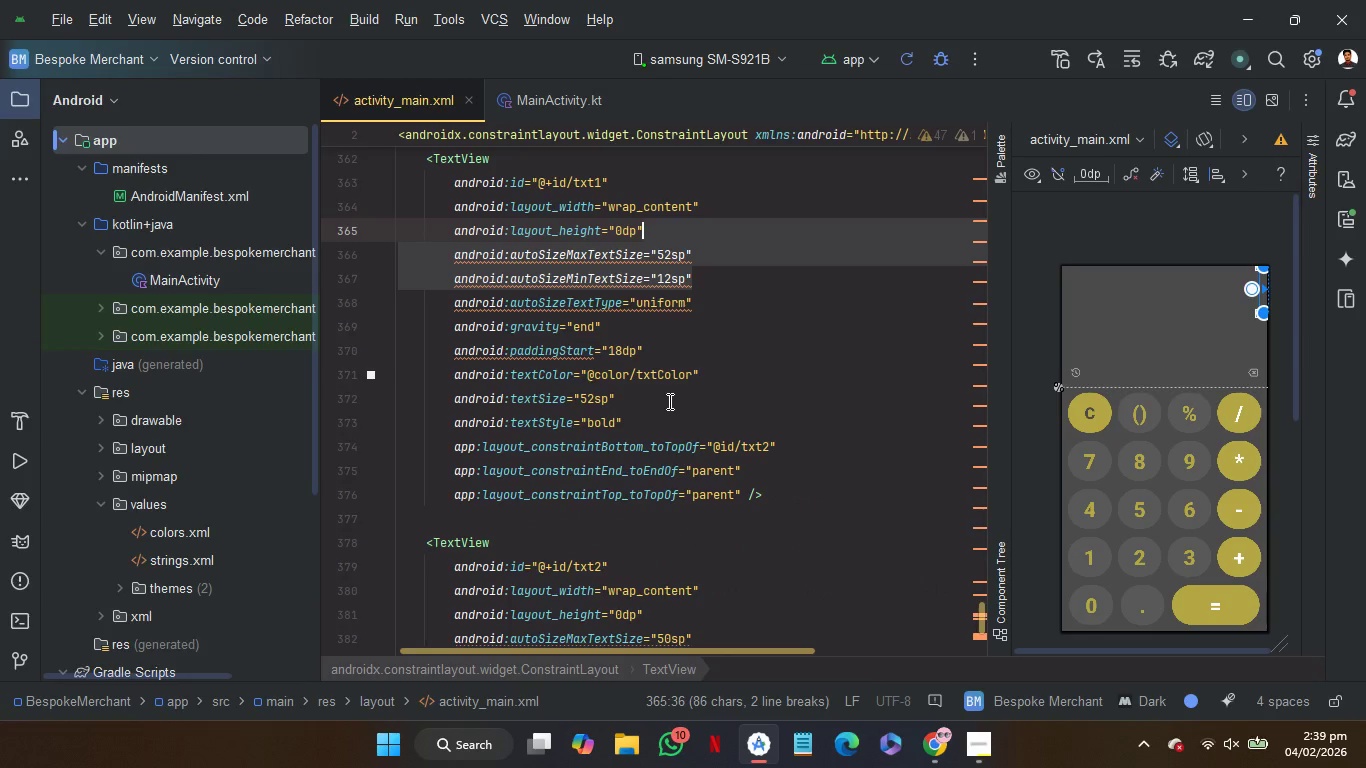 
left_click([671, 416])
 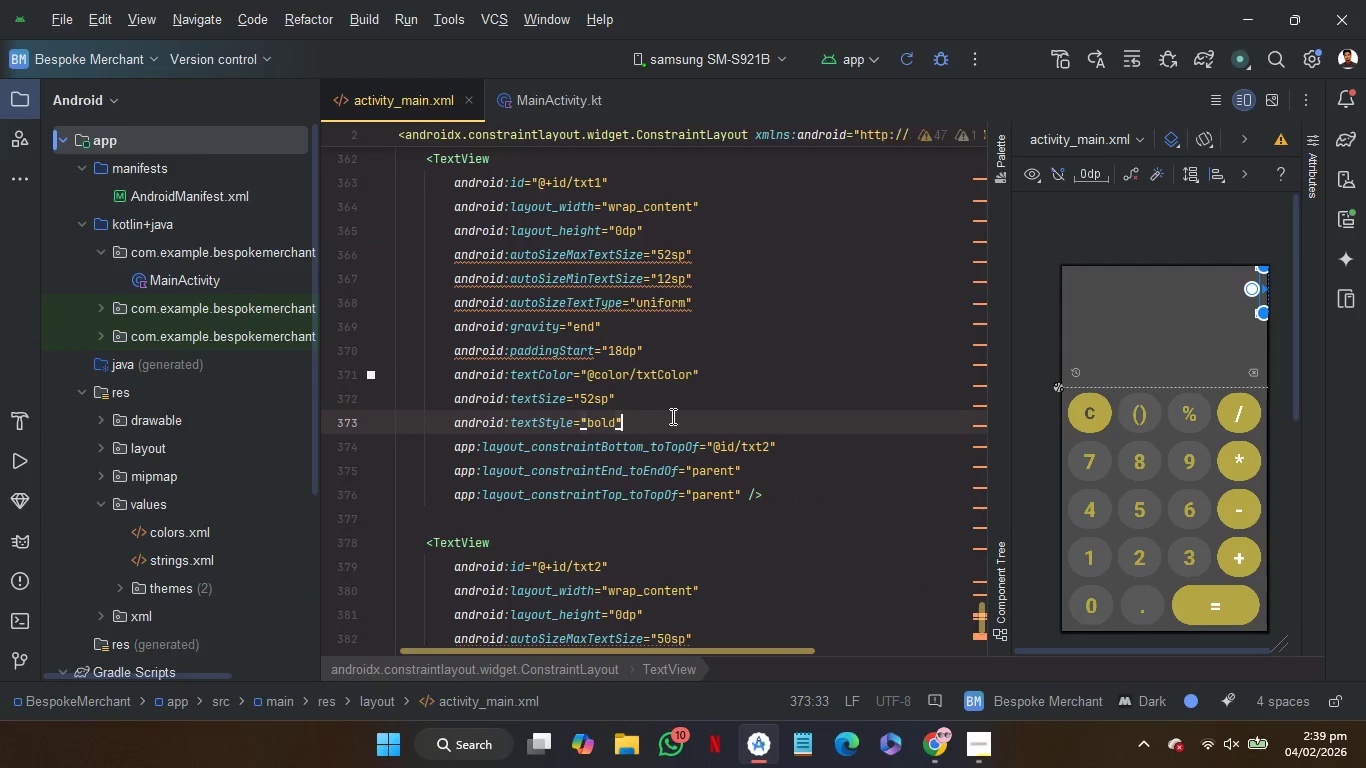 
scroll: coordinate [791, 519], scroll_direction: down, amount: 37.0
 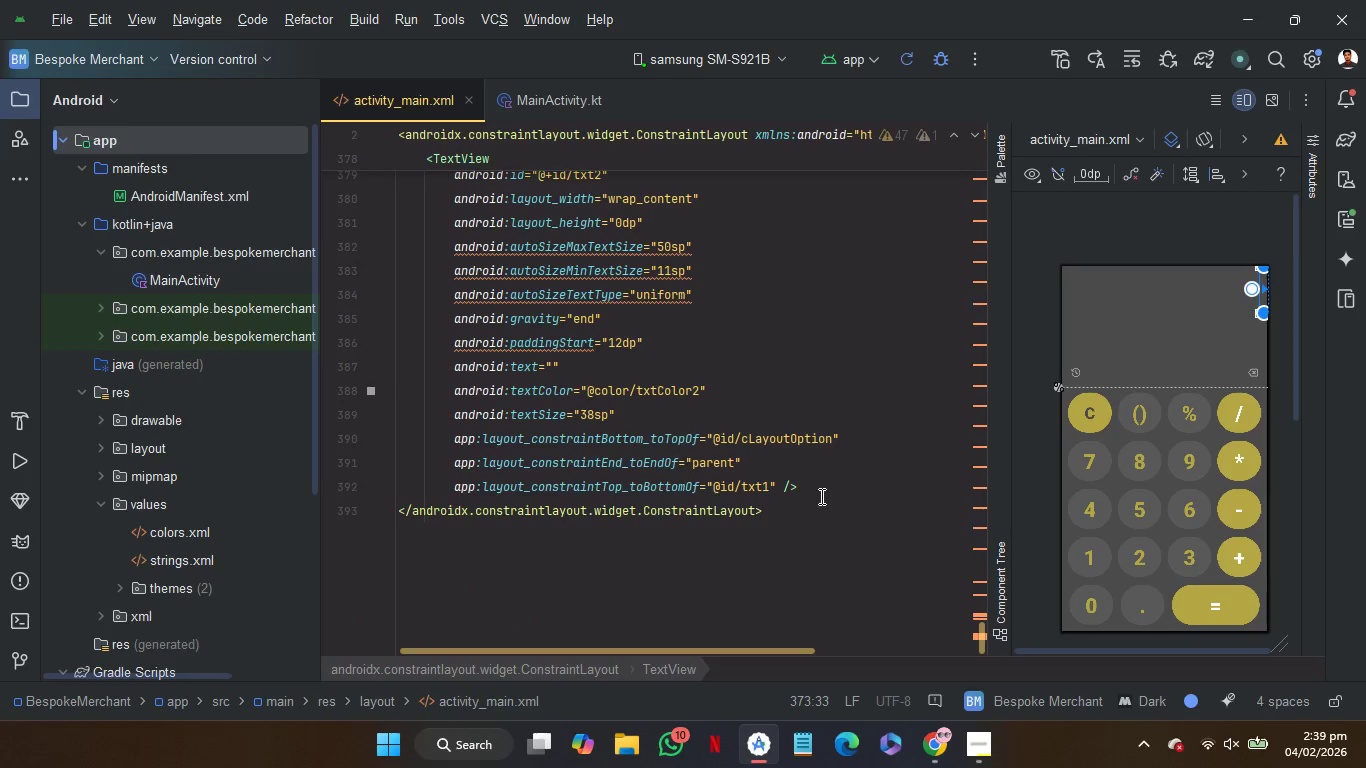 
left_click([820, 496])
 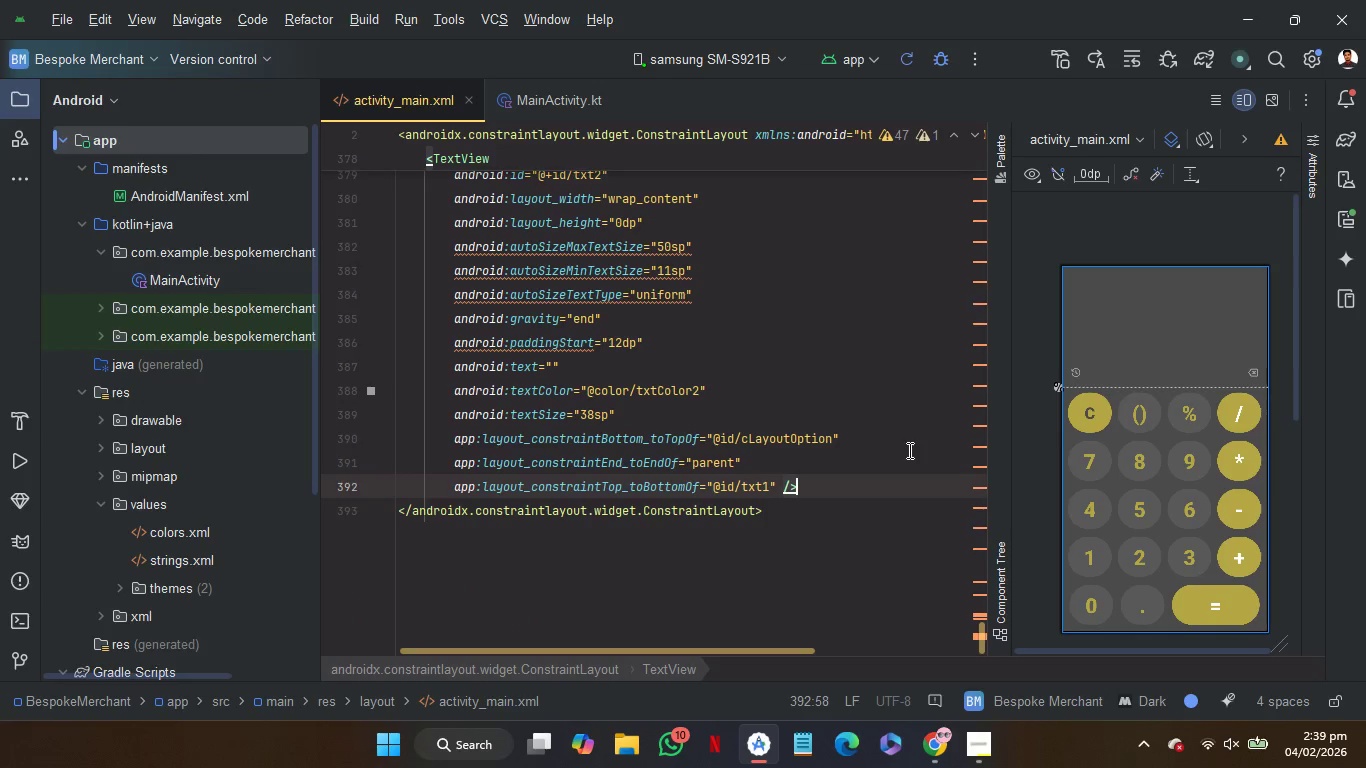 
mouse_move([1103, 374])
 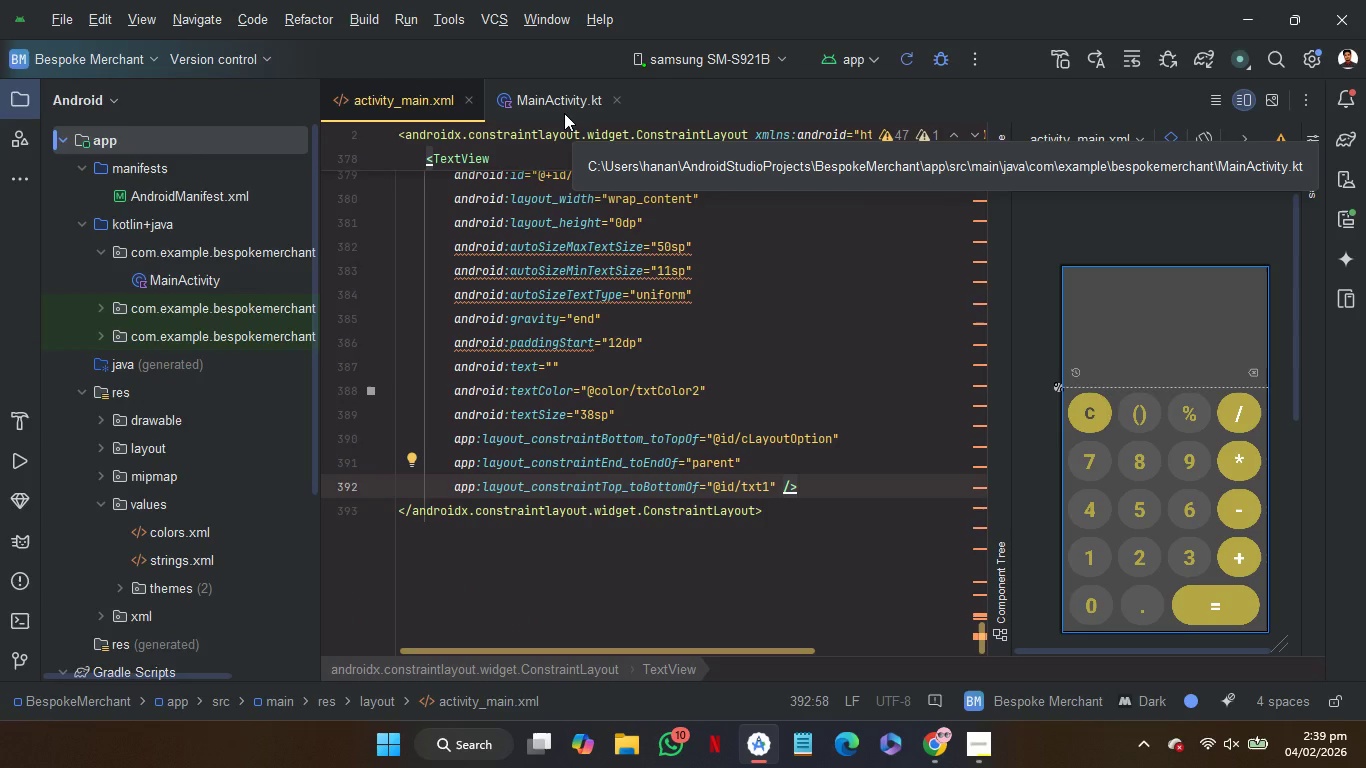 
left_click([564, 113])
 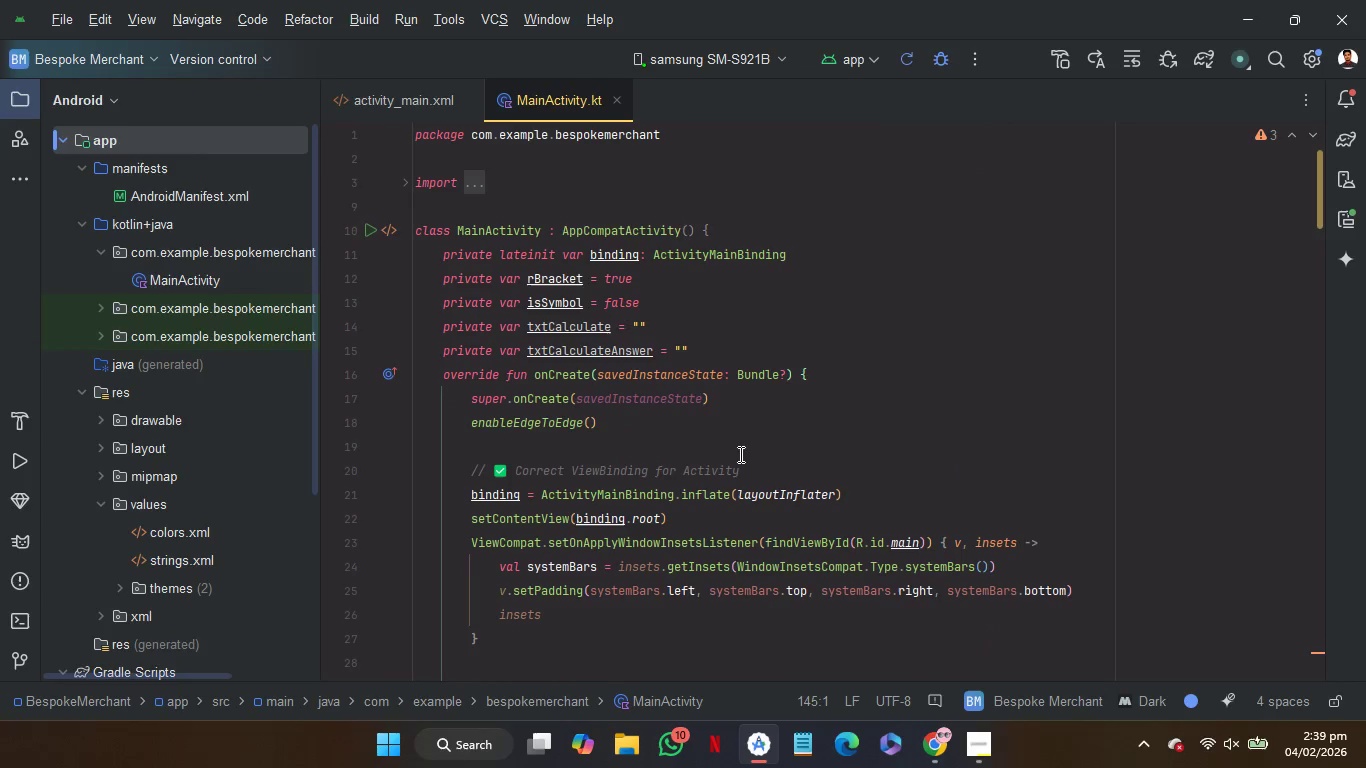 
scroll: coordinate [739, 454], scroll_direction: down, amount: 3.0
 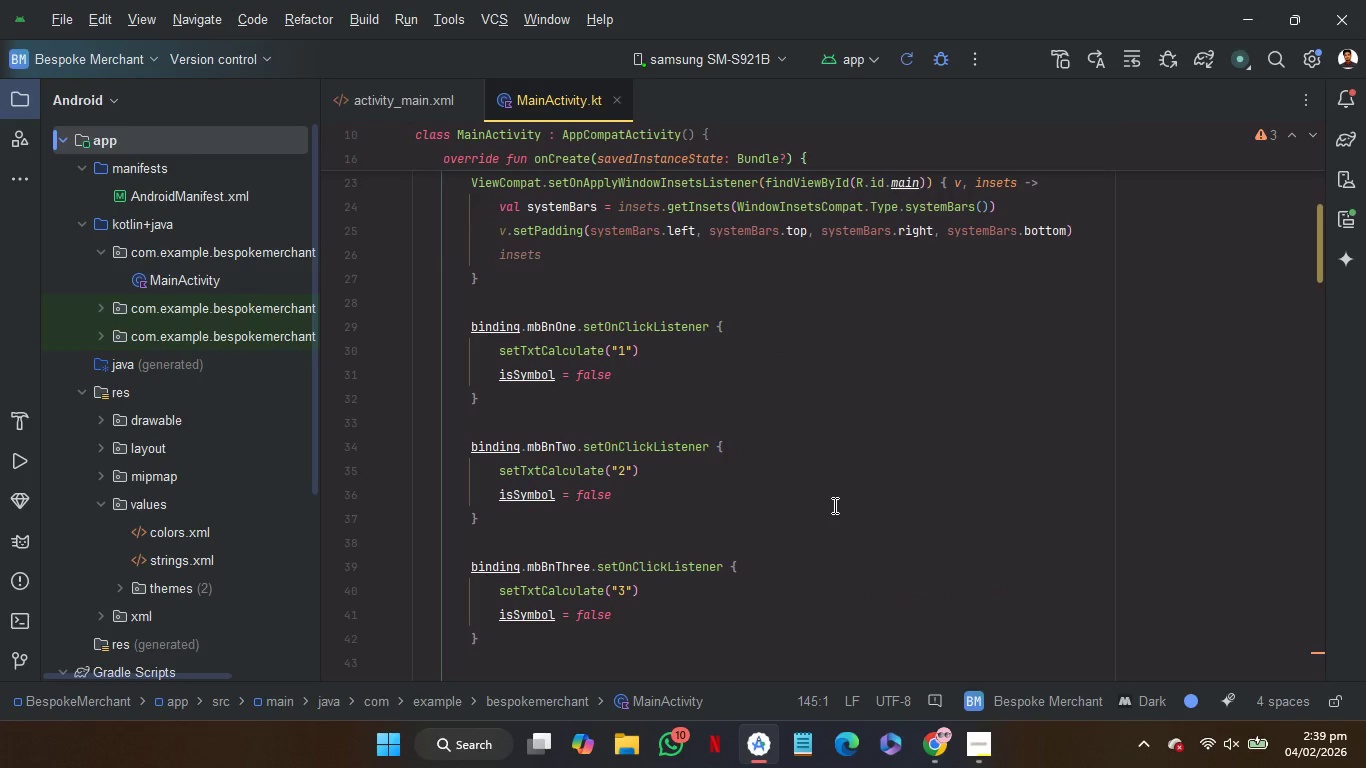 
scroll: coordinate [833, 505], scroll_direction: up, amount: 1.0
 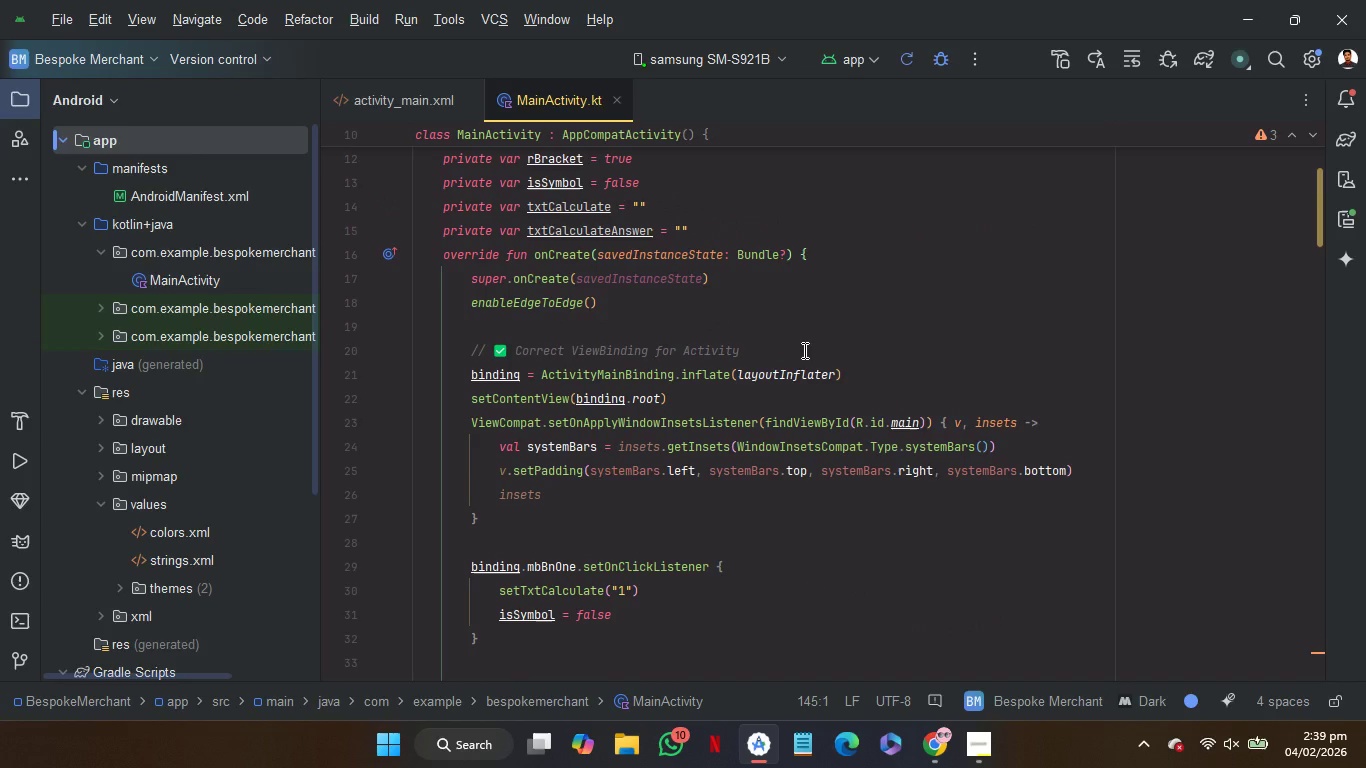 
left_click_drag(start_coordinate=[803, 350], to_coordinate=[804, 336])
 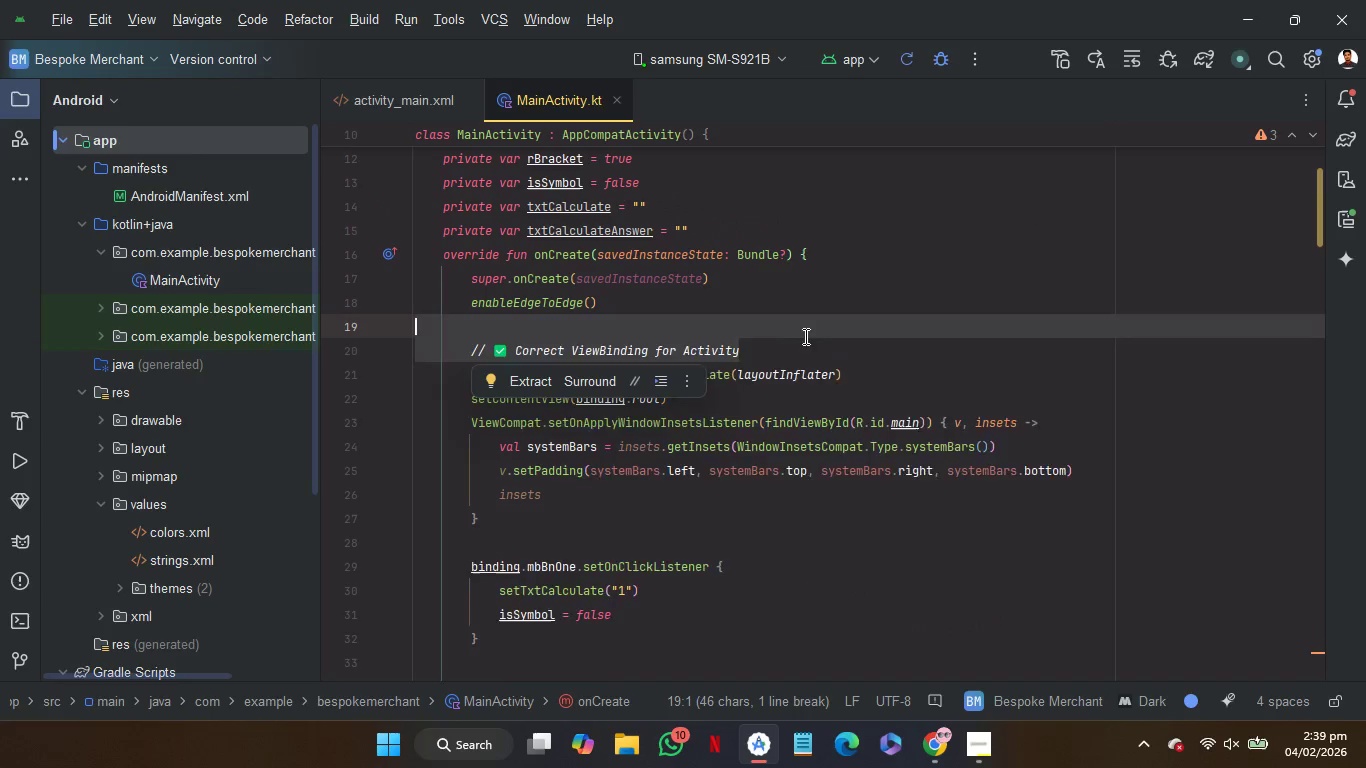 
key(Backspace)
 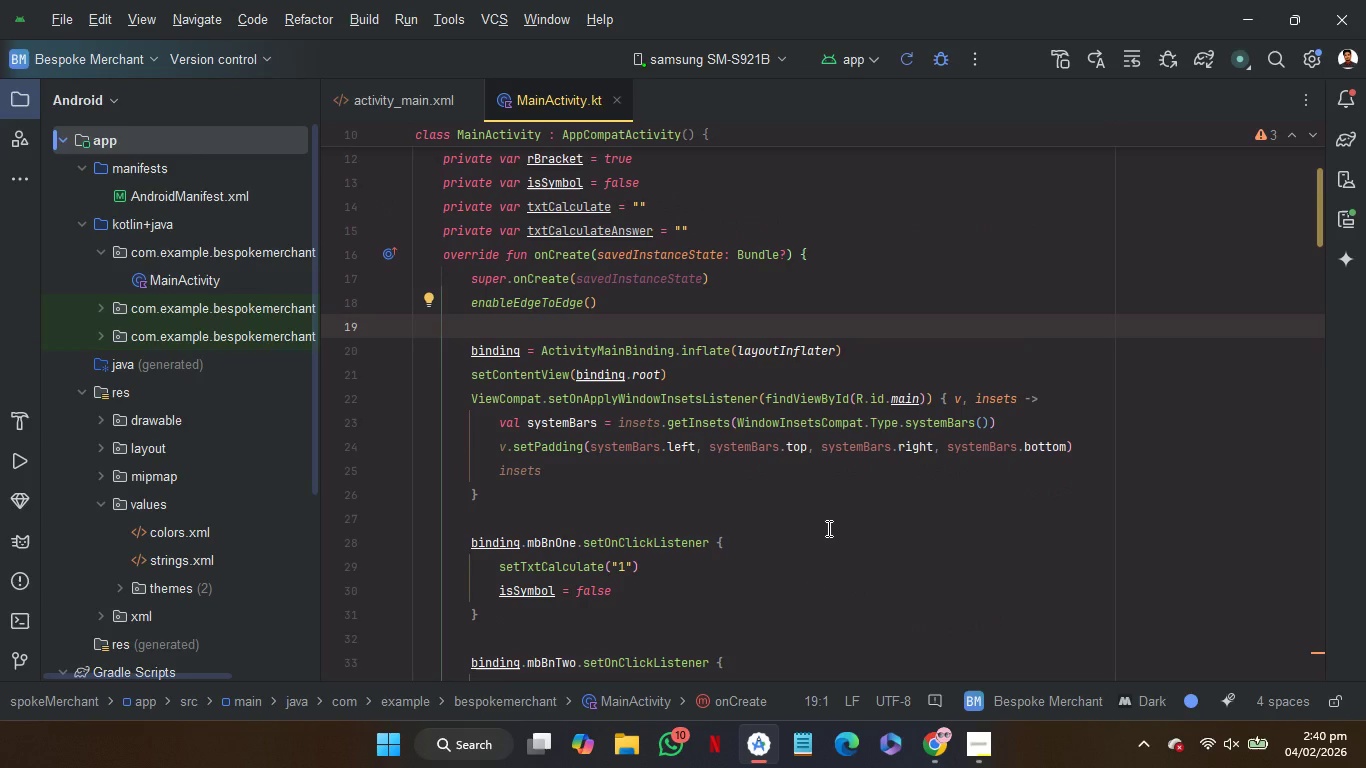 
scroll: coordinate [827, 528], scroll_direction: down, amount: 3.0
 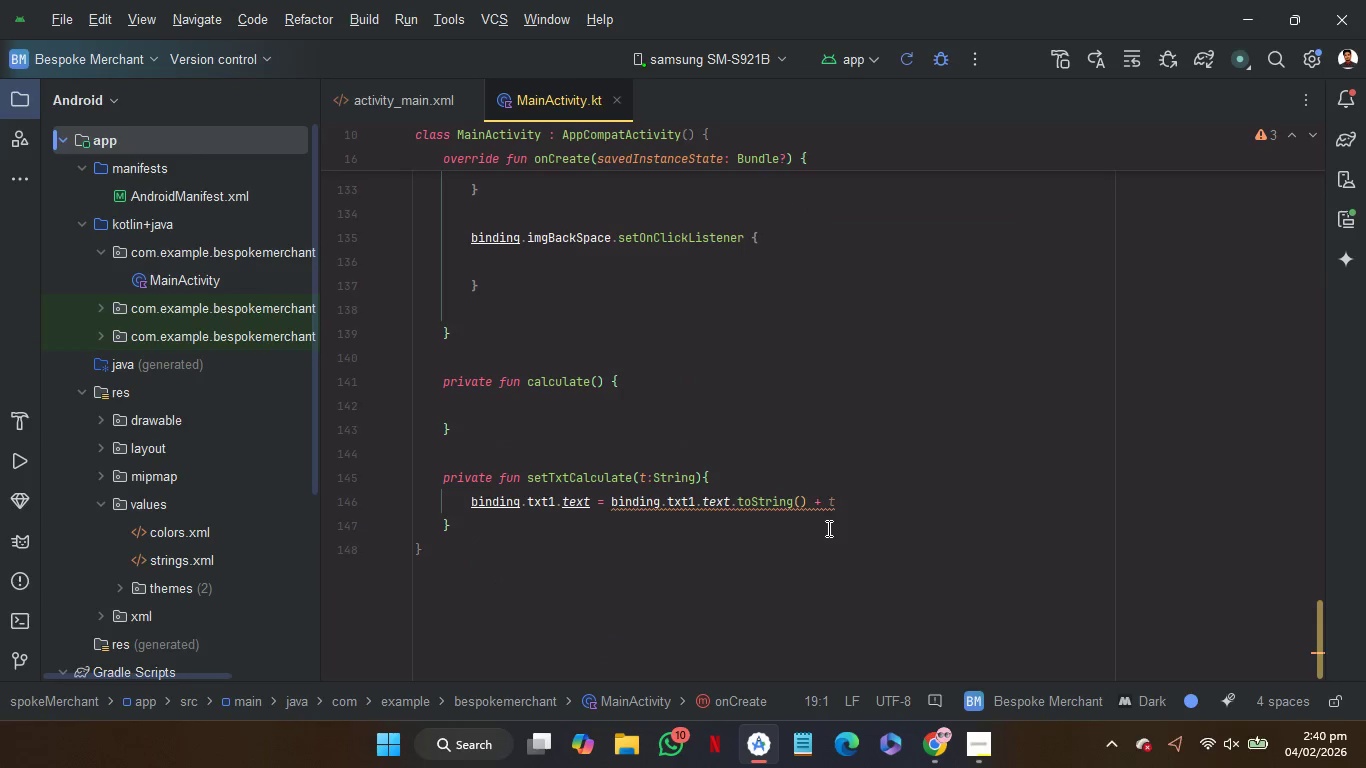 
mouse_move([688, 486])
 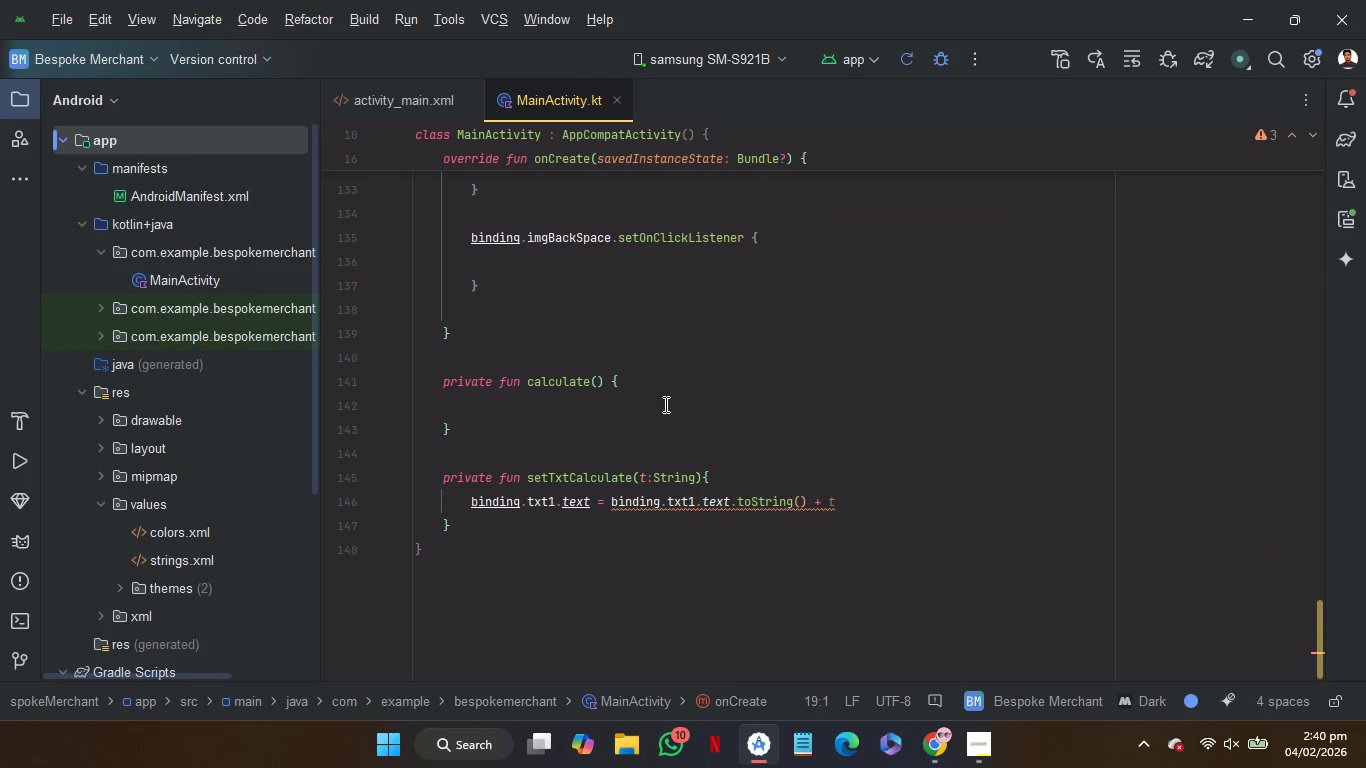 
left_click([664, 404])
 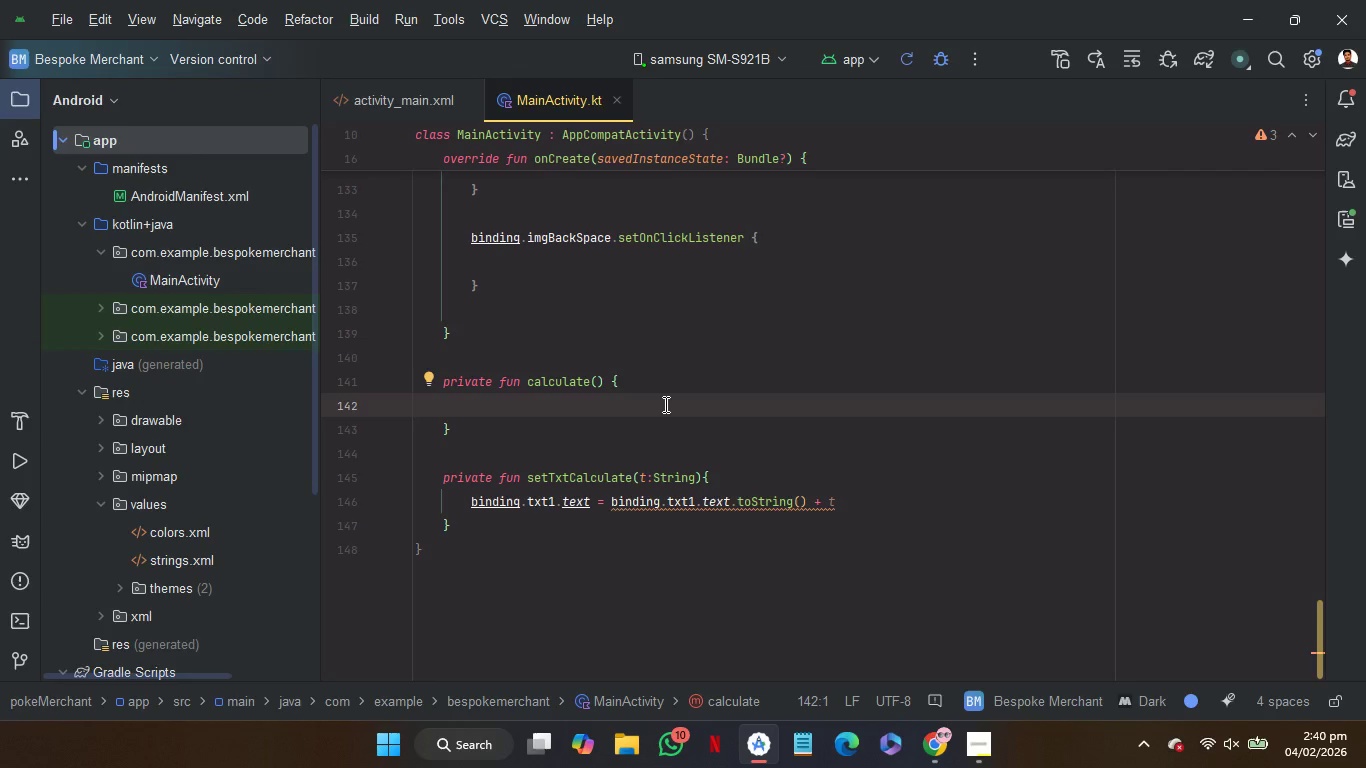 
wait(26.06)
 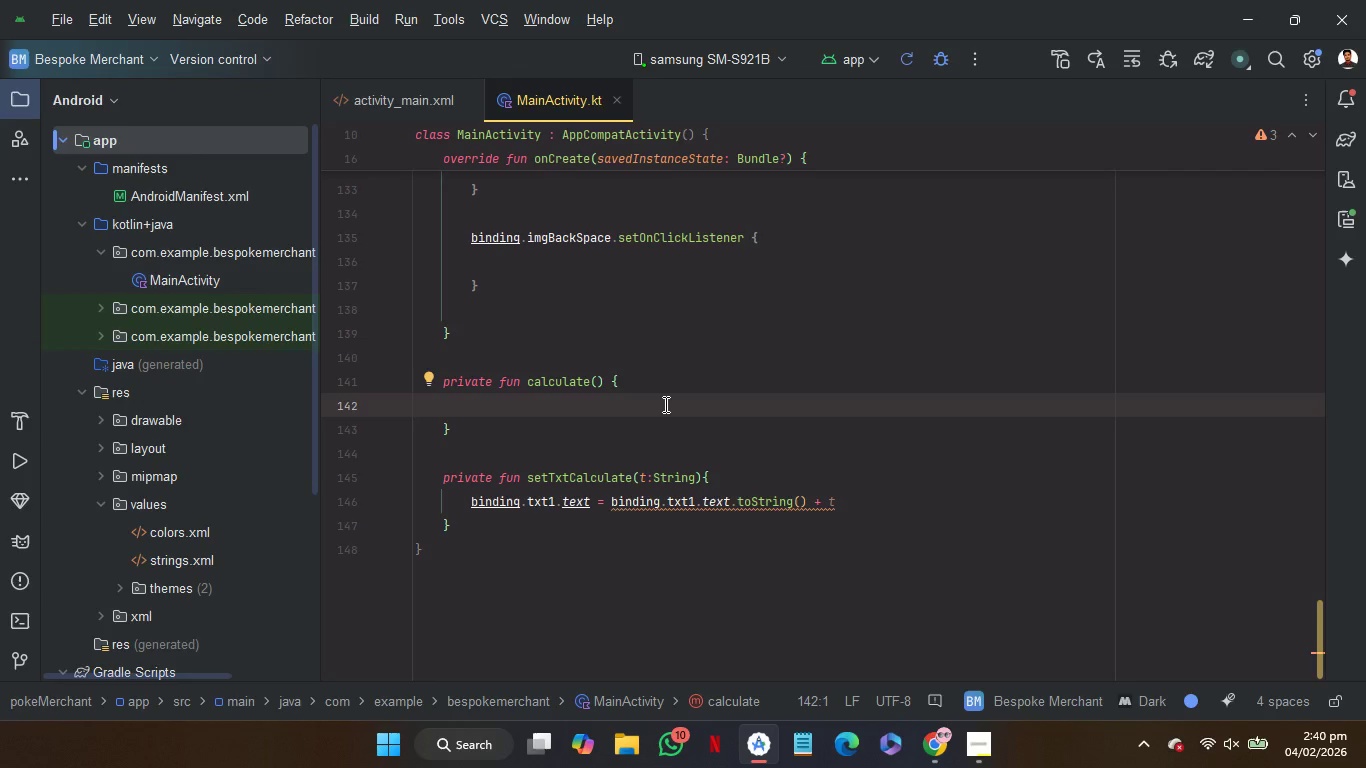 
left_click([72, 23])
 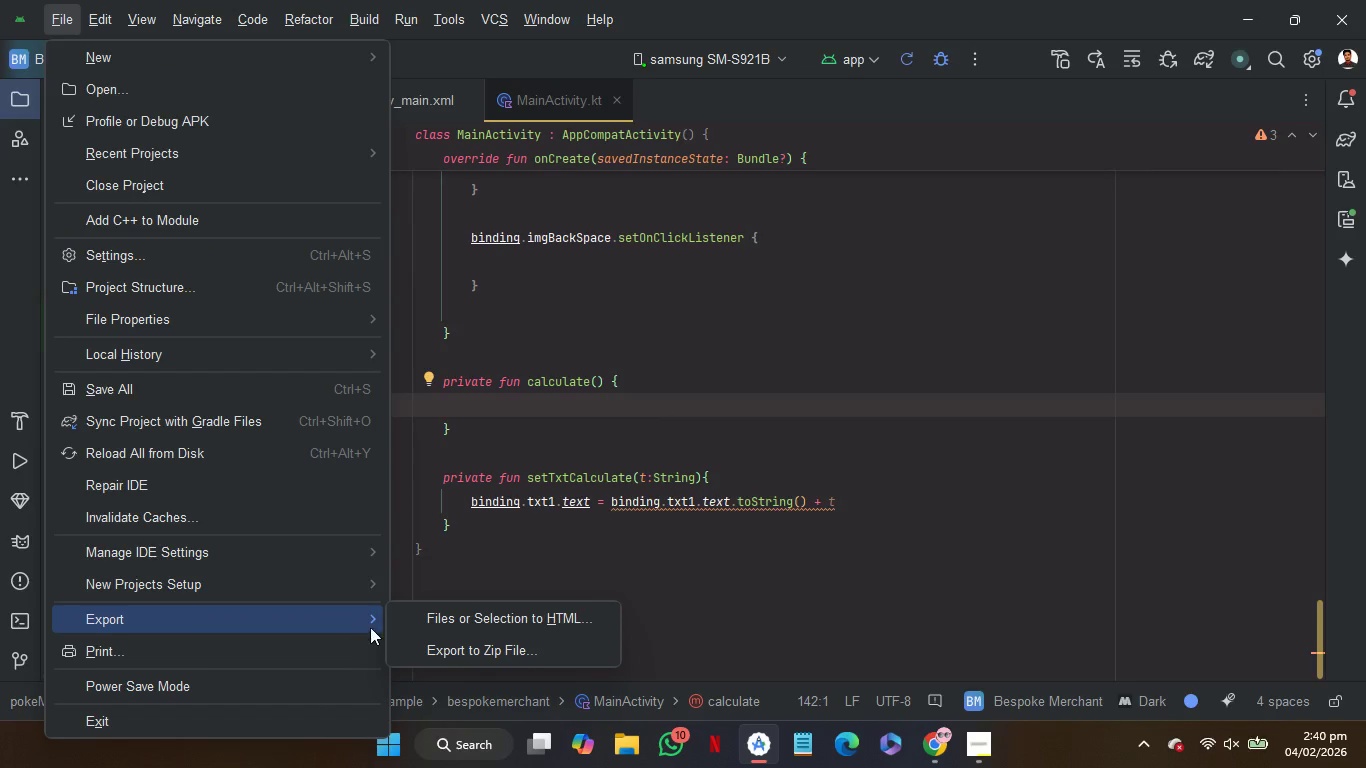 
left_click([469, 651])
 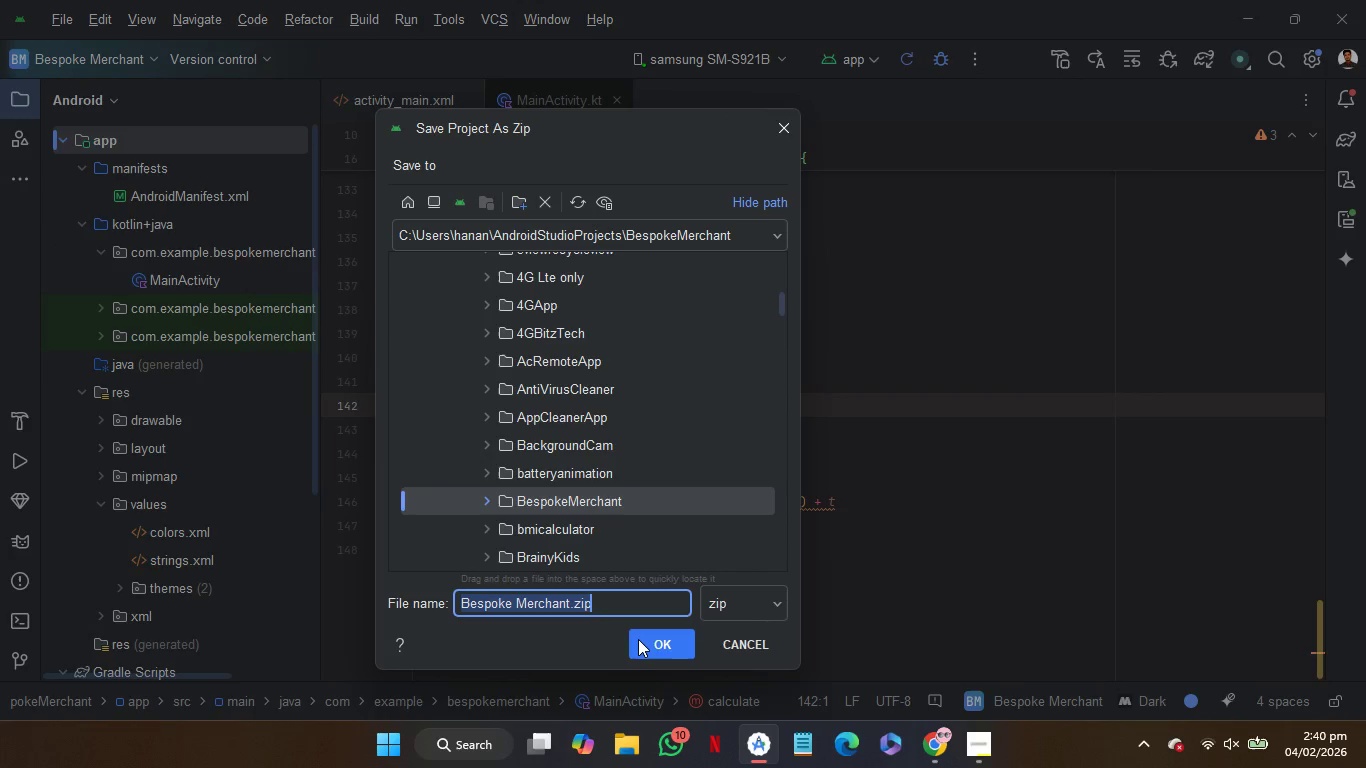 
left_click([640, 640])
 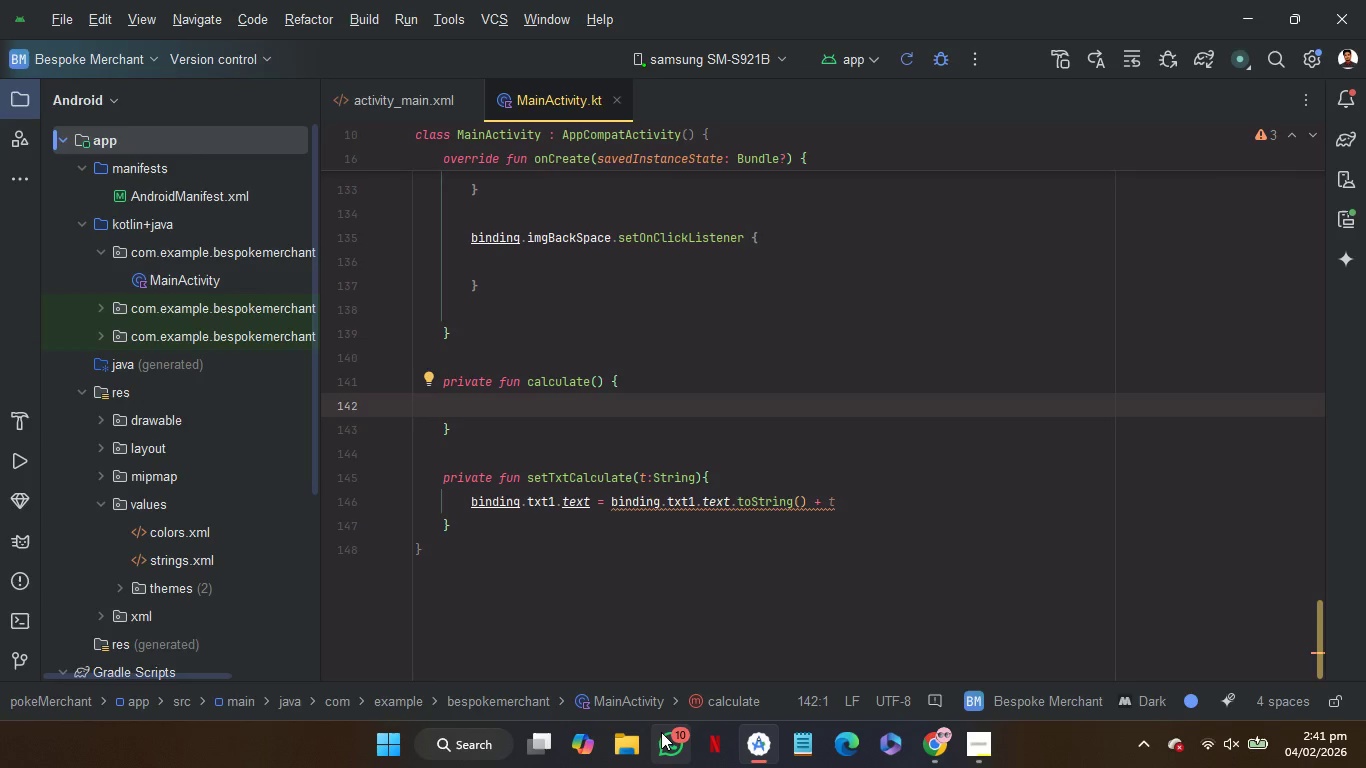 
wait(47.5)
 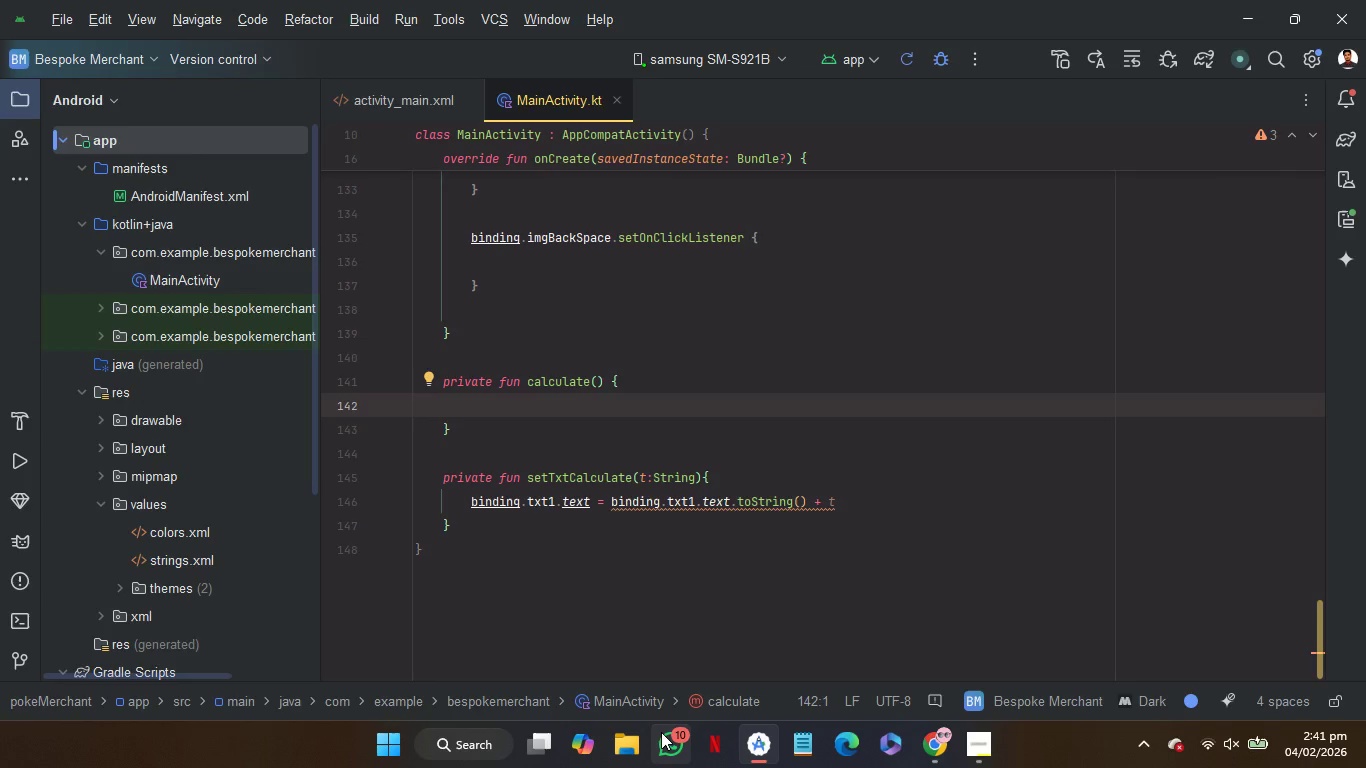 
left_click([680, 736])
 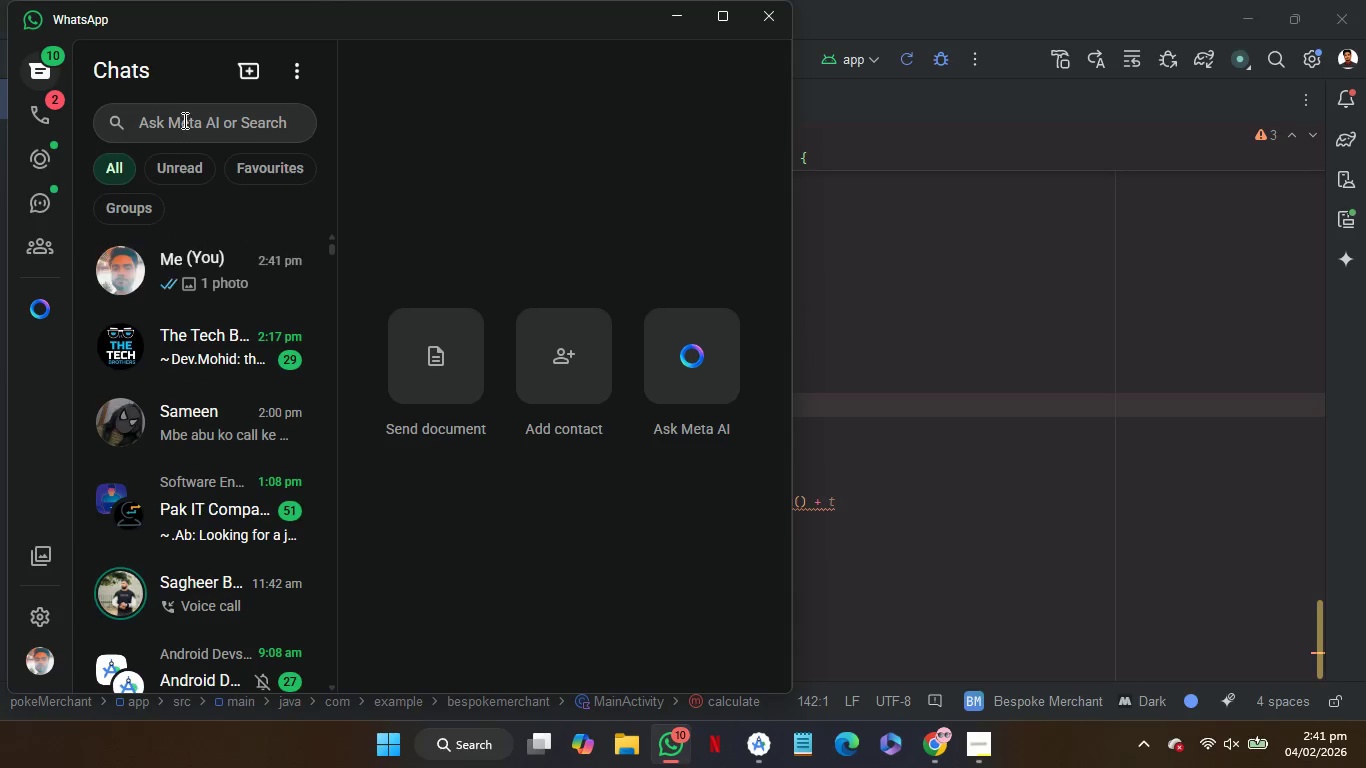 
wait(6.56)
 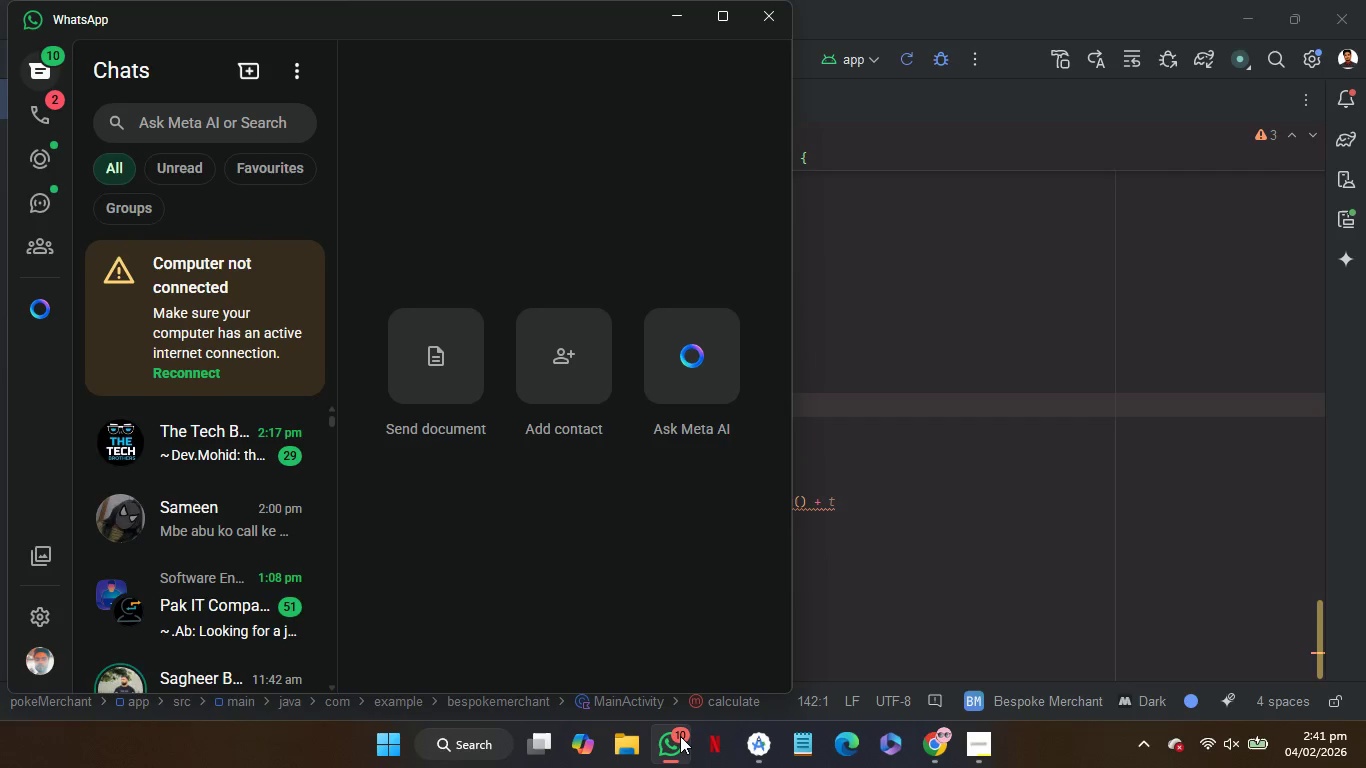 
left_click([218, 276])
 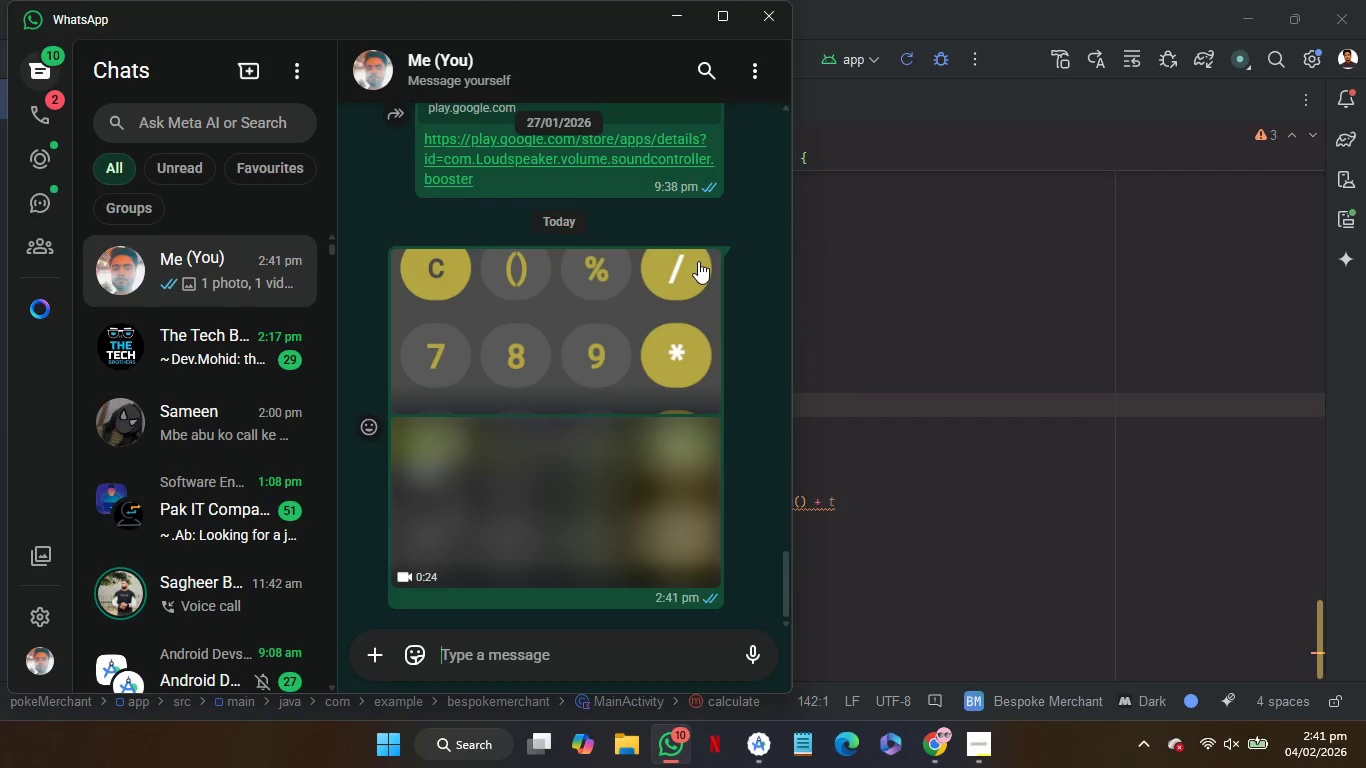 
left_click([700, 261])
 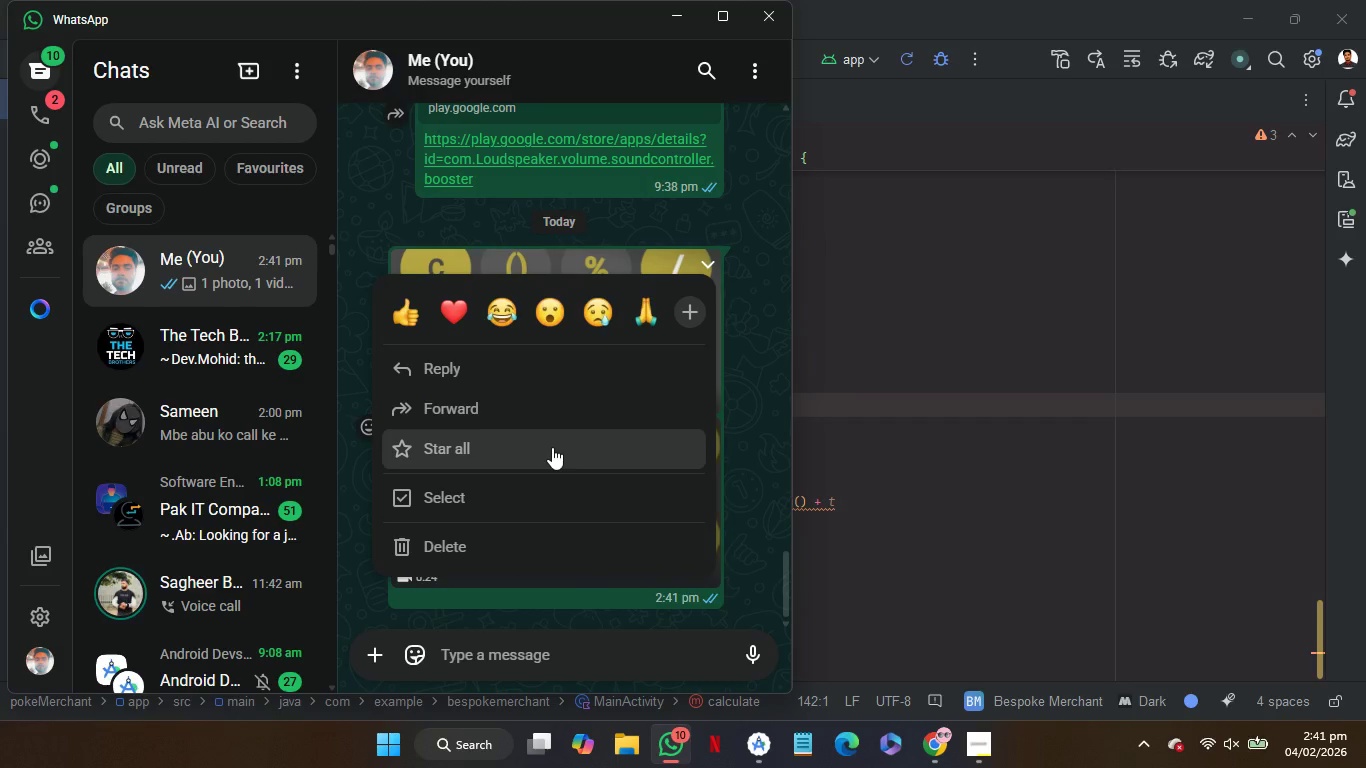 
left_click([750, 246])
 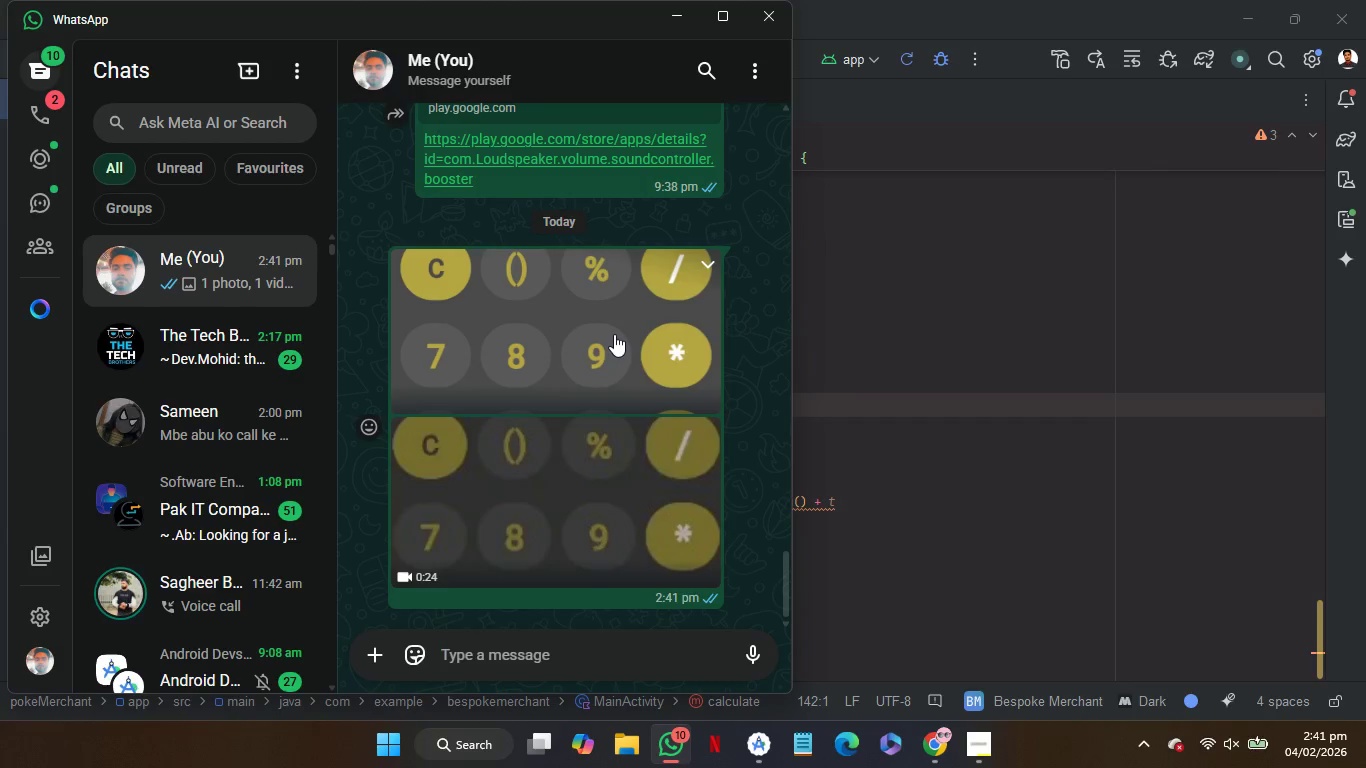 
left_click([614, 334])
 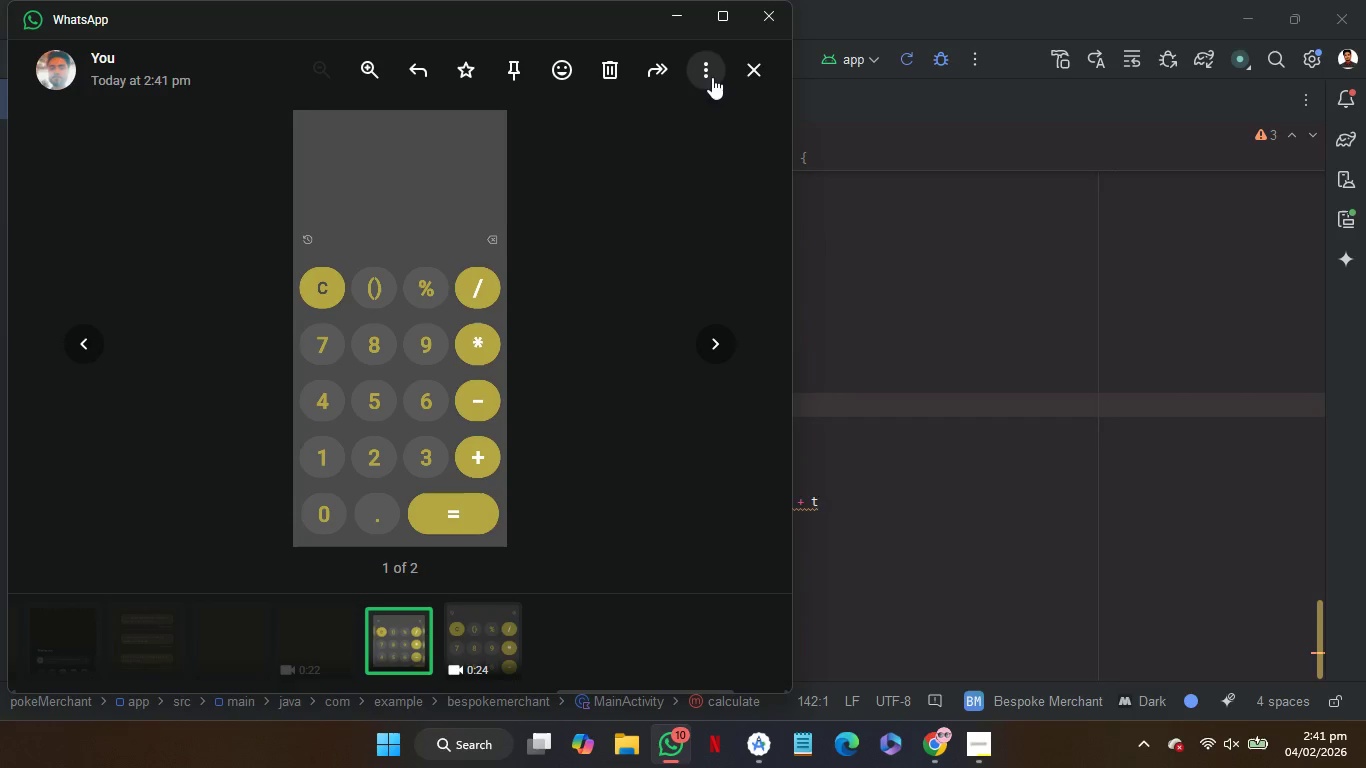 
left_click([710, 73])
 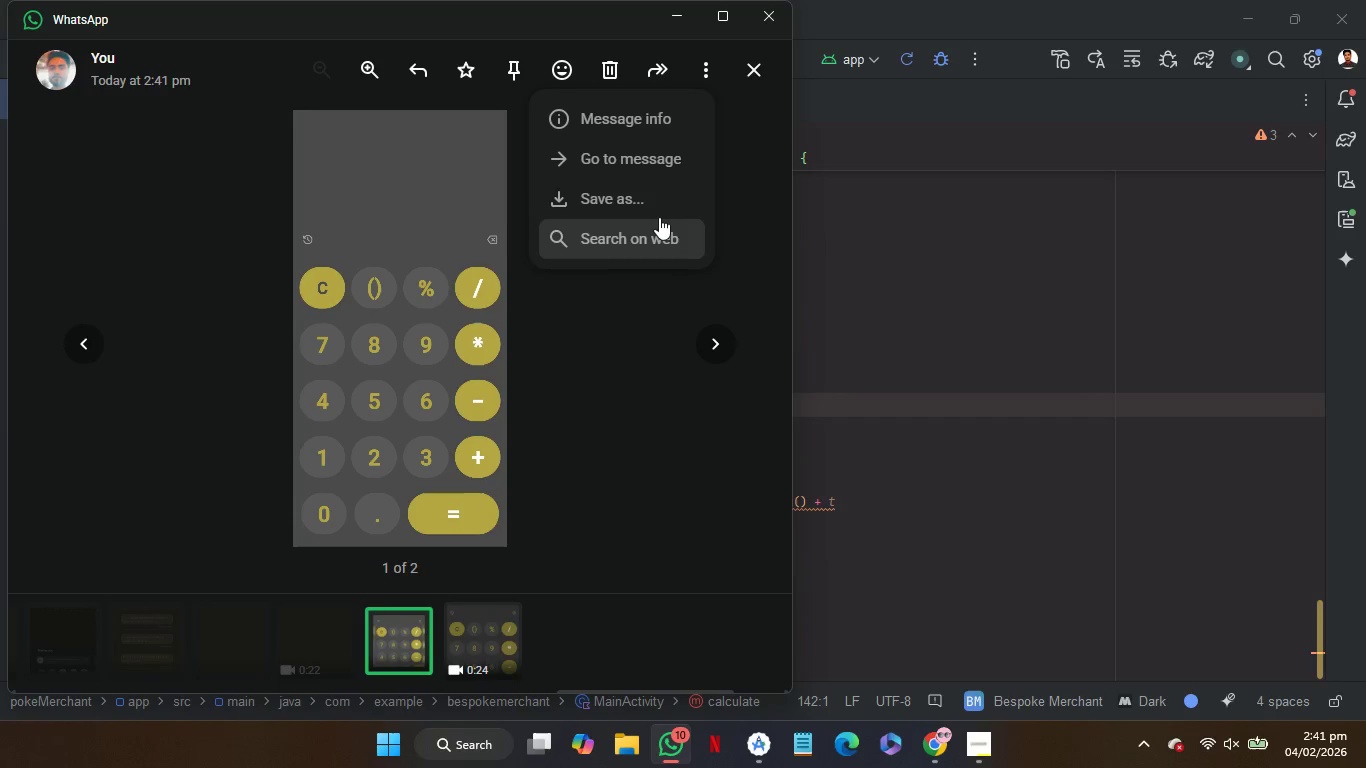 
left_click([652, 208])
 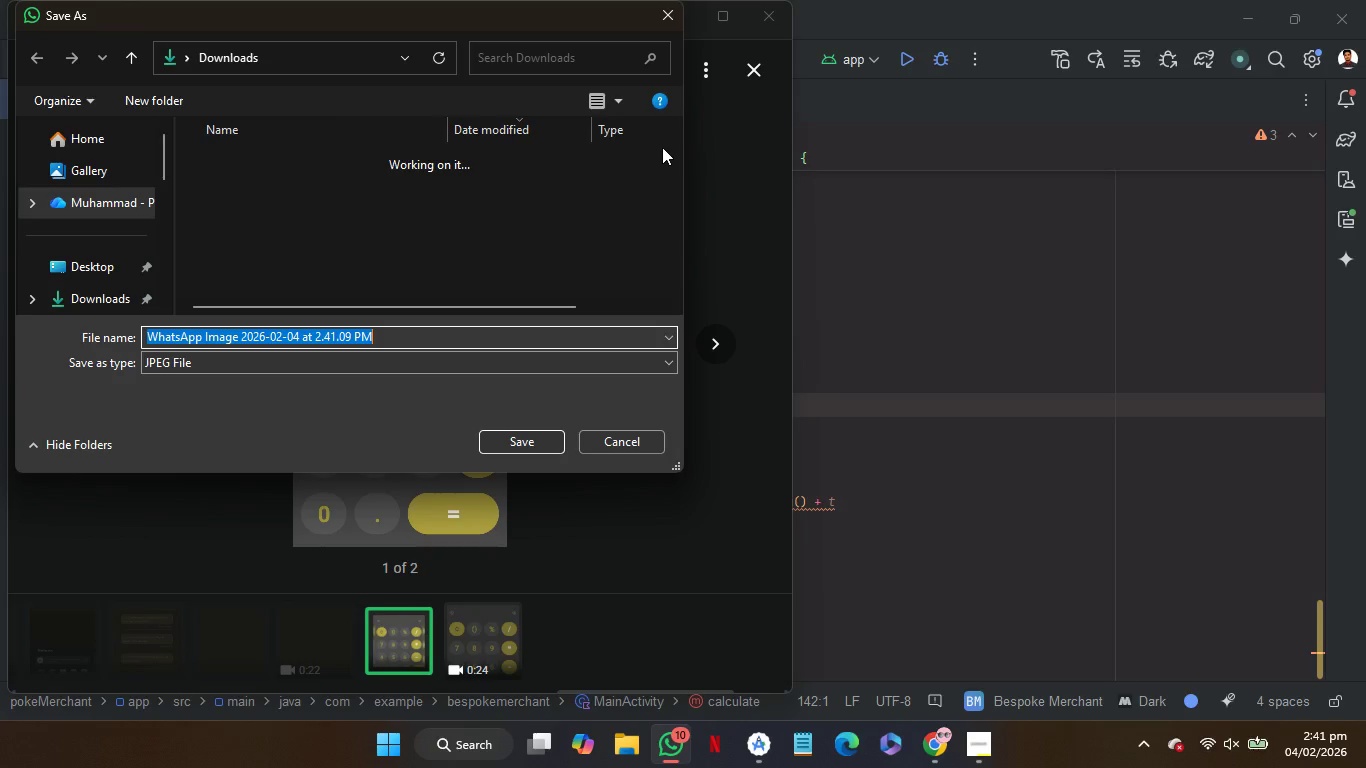 
wait(10.73)
 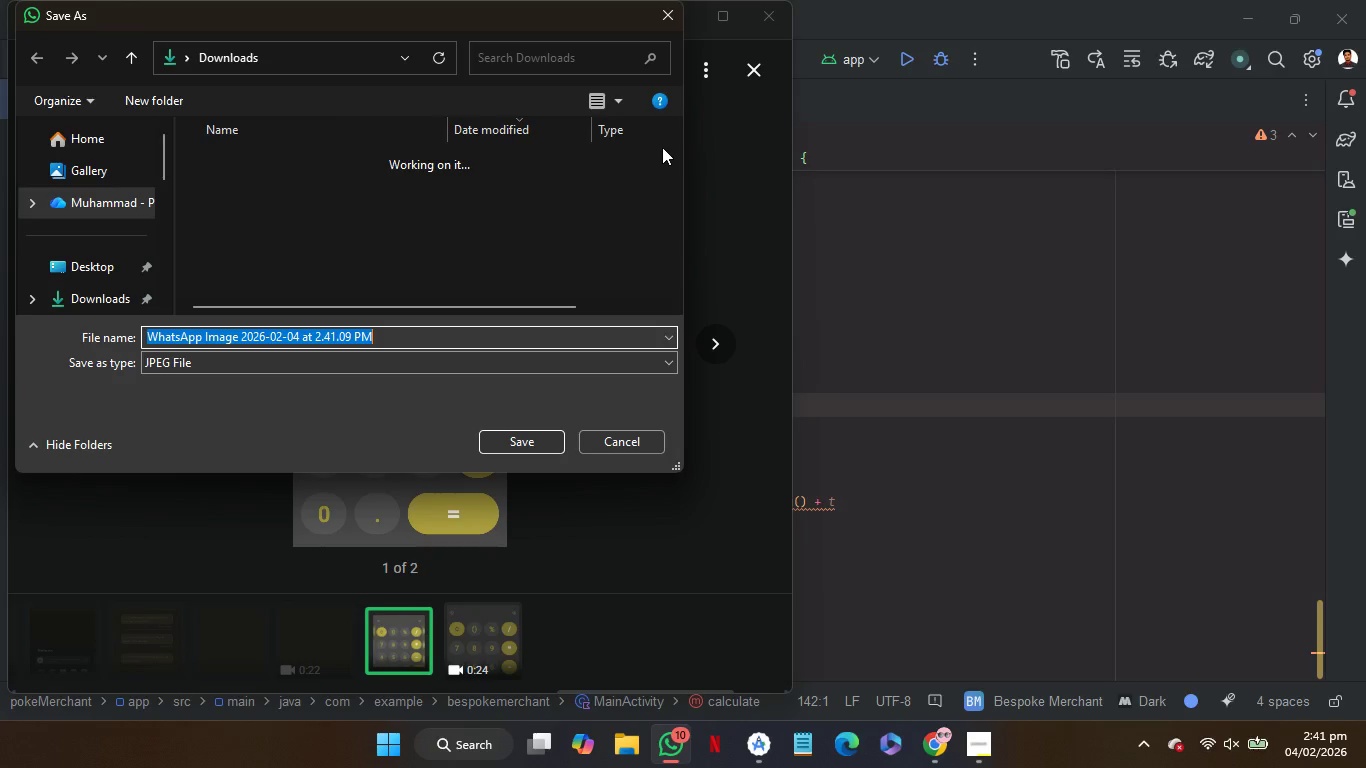 
left_click([530, 433])
 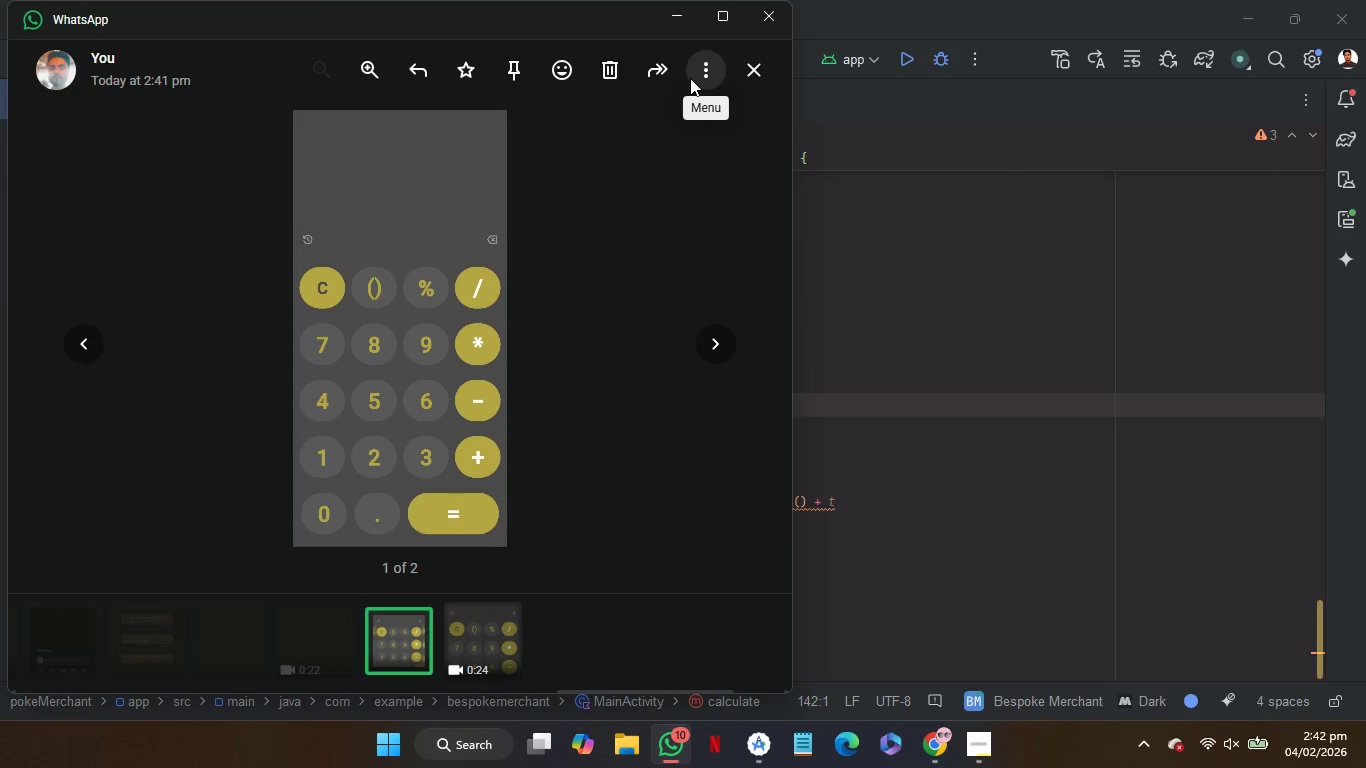 
left_click([694, 79])
 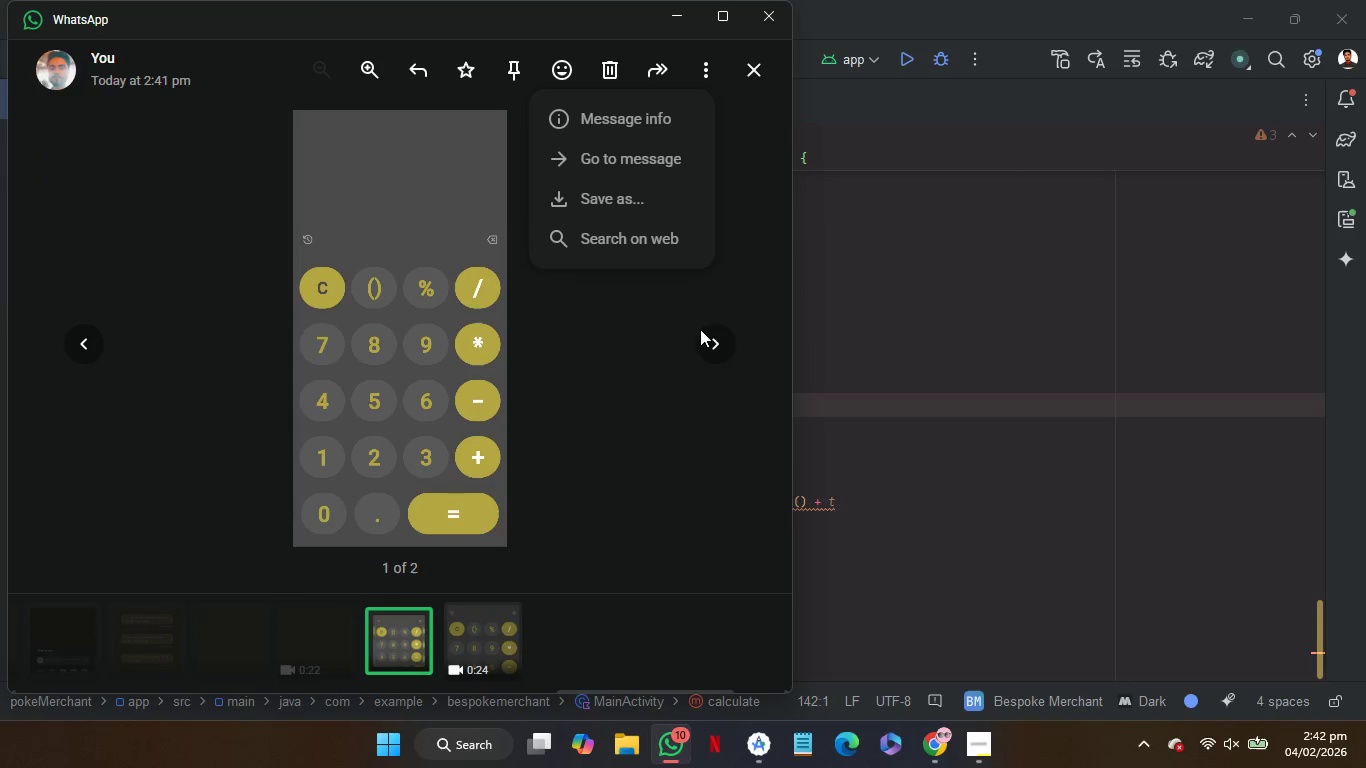 
left_click([703, 339])
 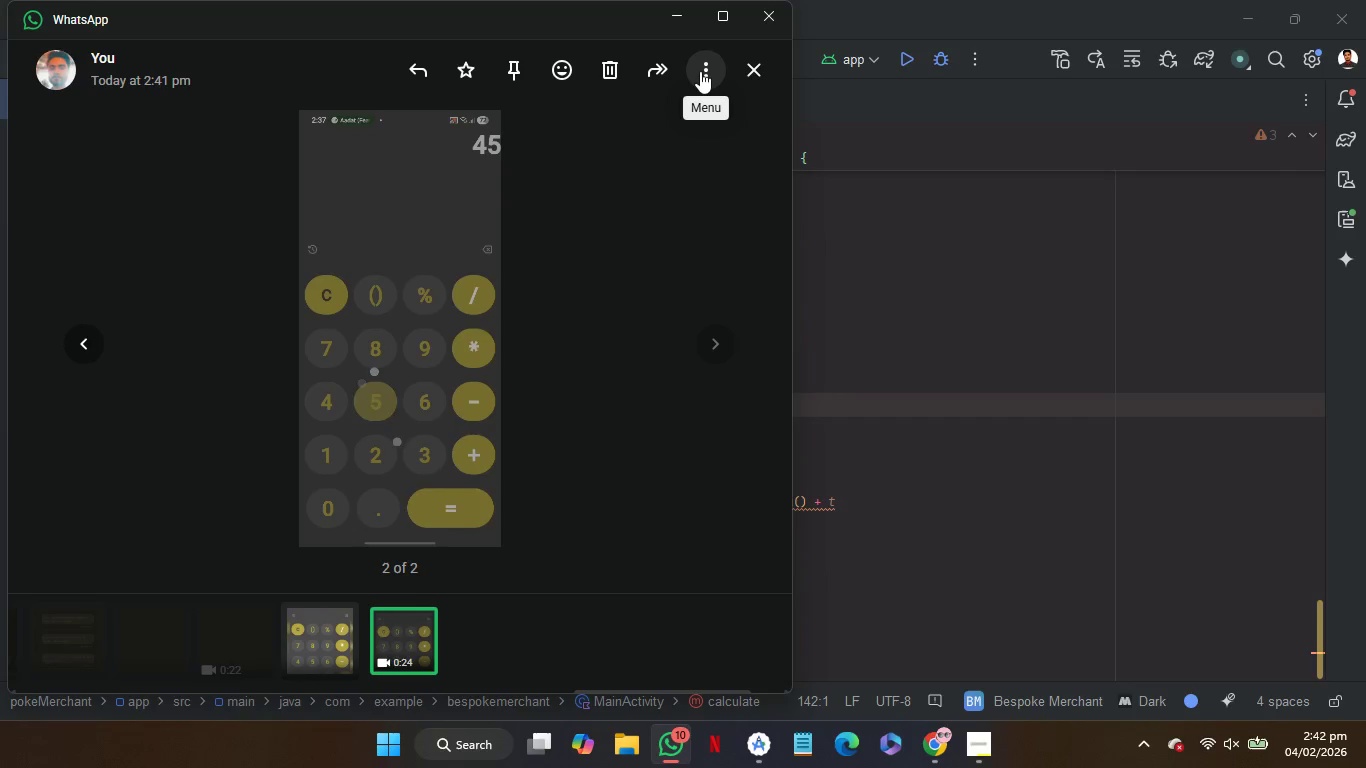 
left_click([700, 71])
 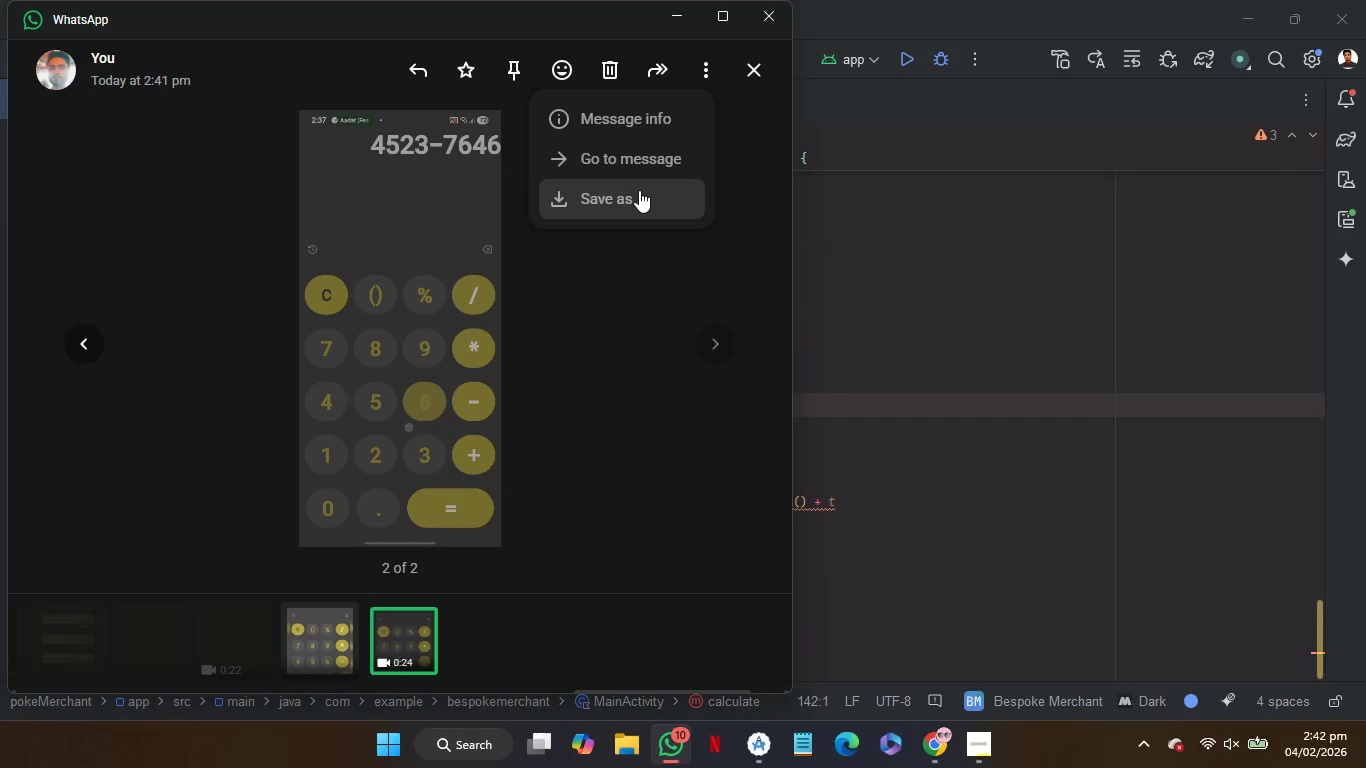 
left_click([639, 190])
 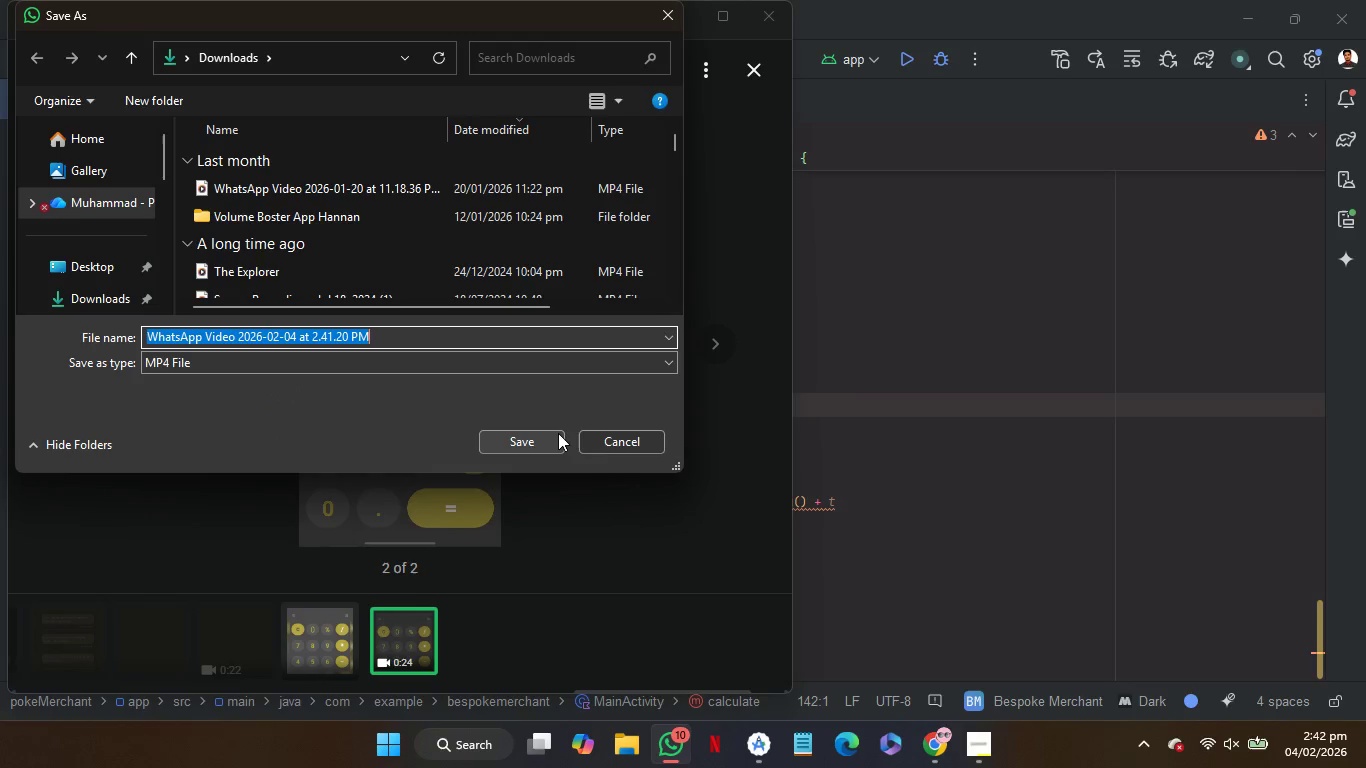 
left_click([558, 433])
 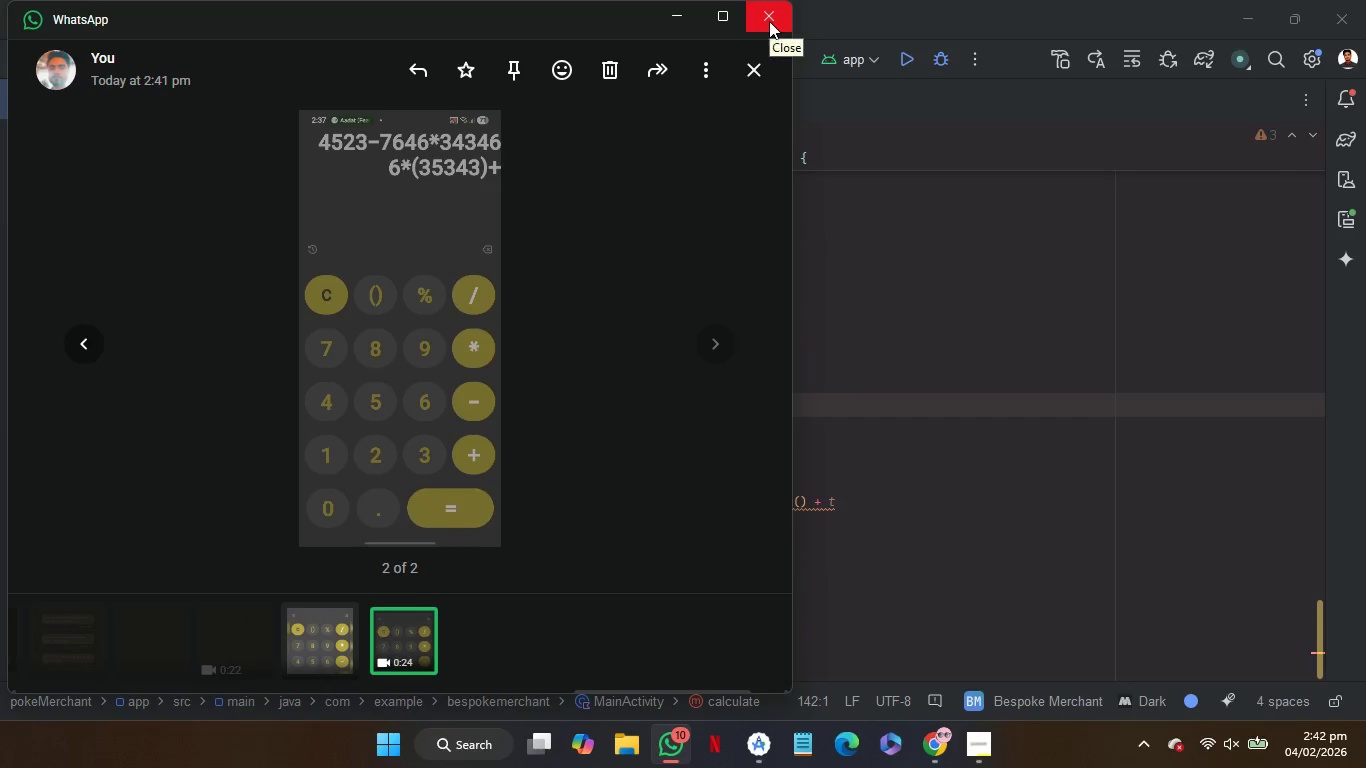 
wait(6.45)
 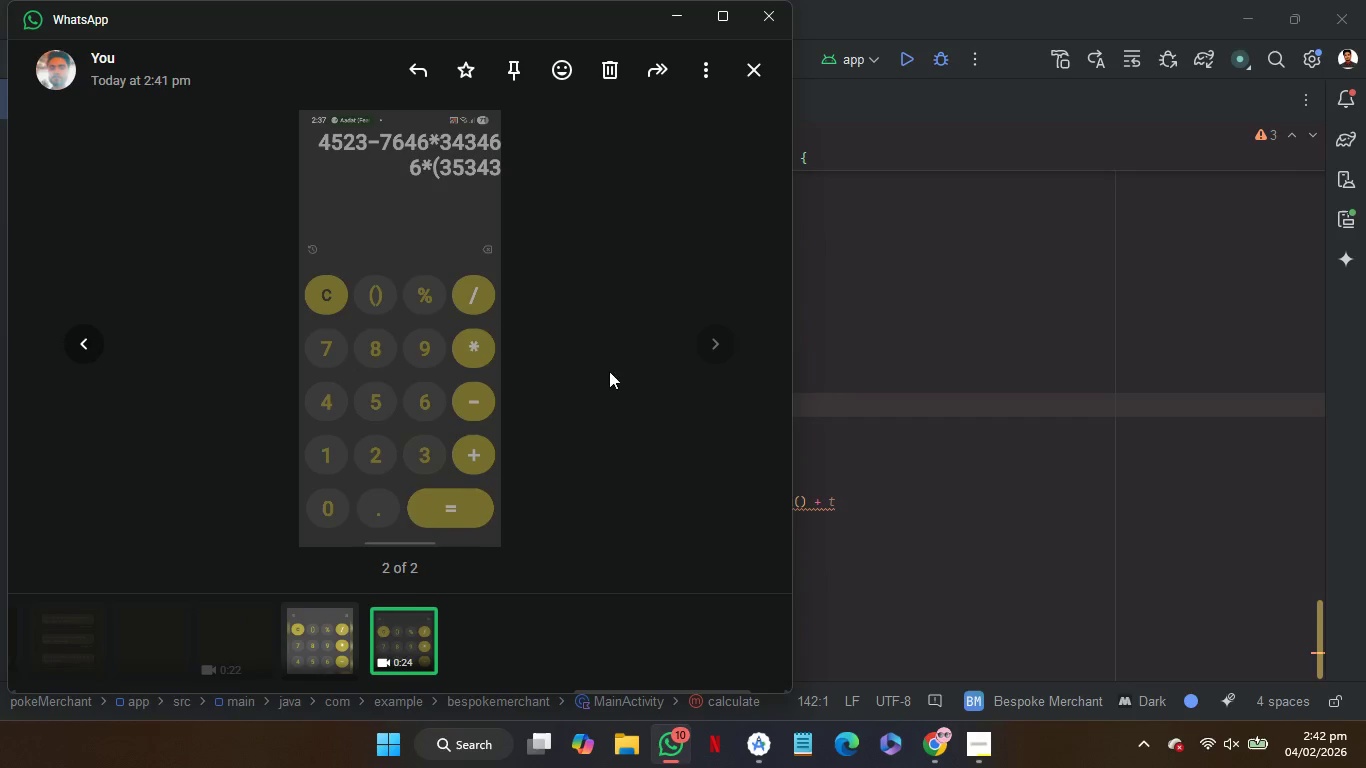 
left_click([769, 26])
 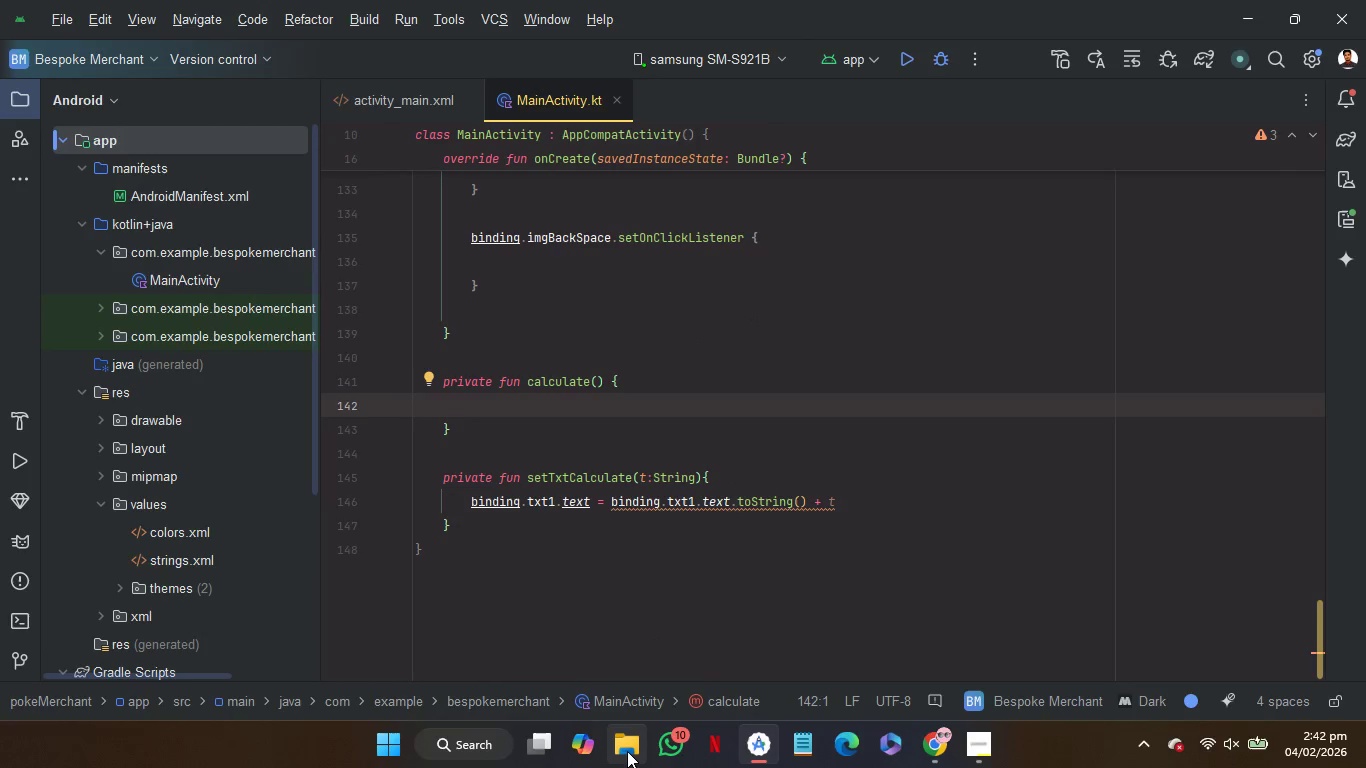 
left_click([627, 751])
 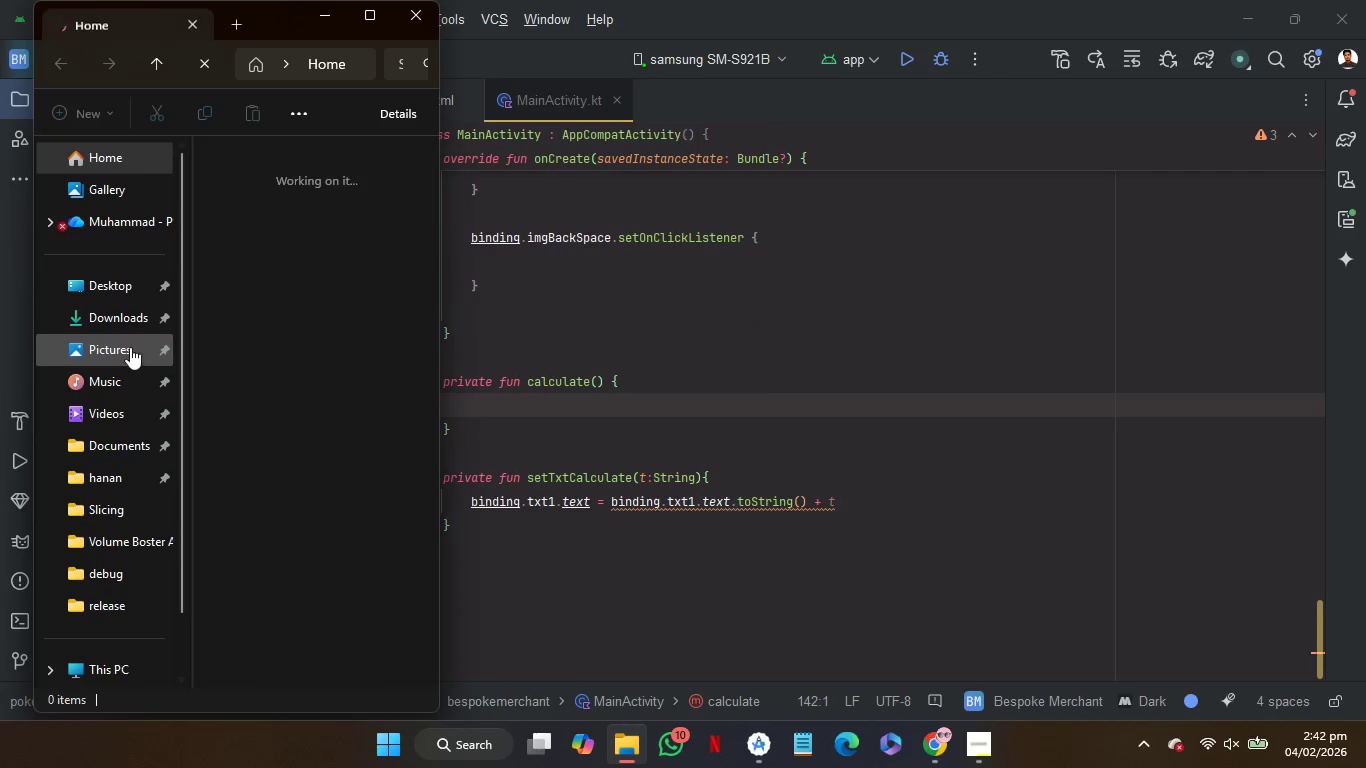 
left_click([118, 324])
 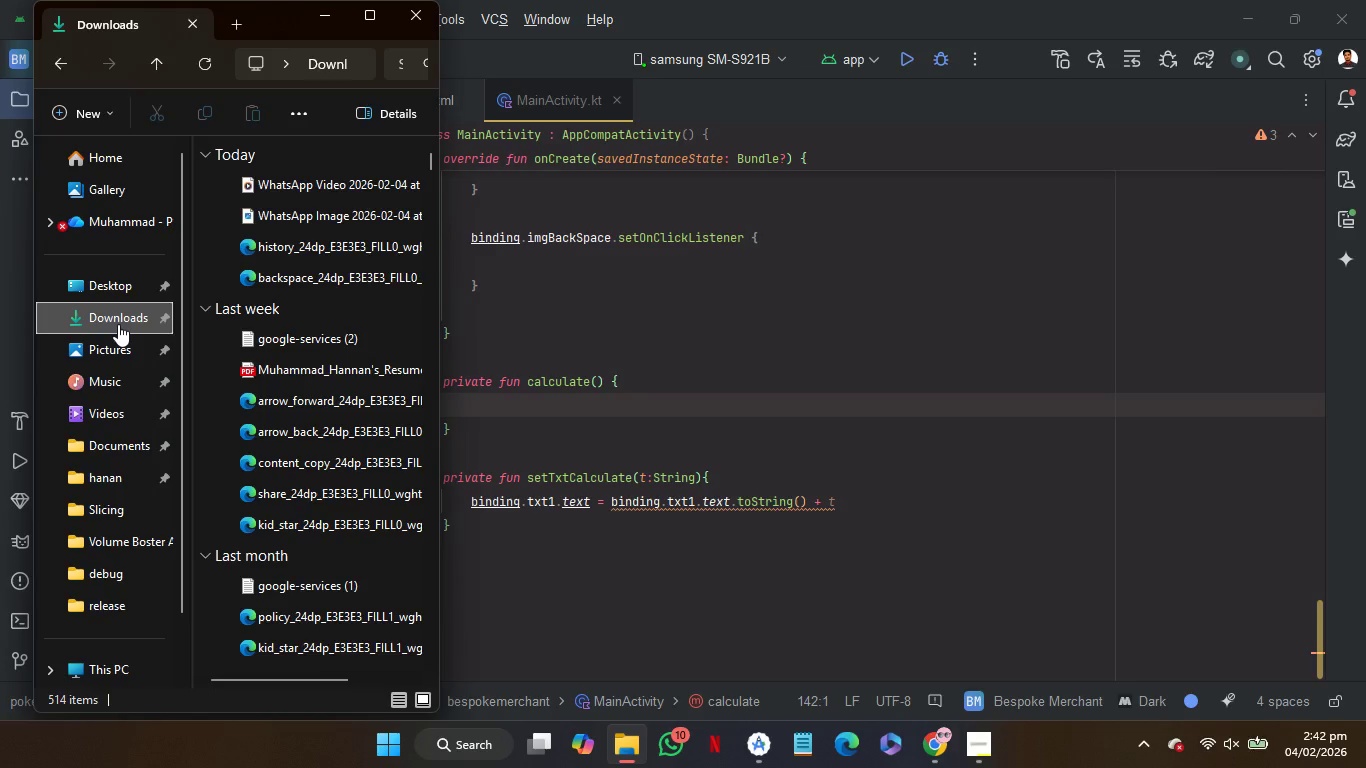 
mouse_move([325, 292])
 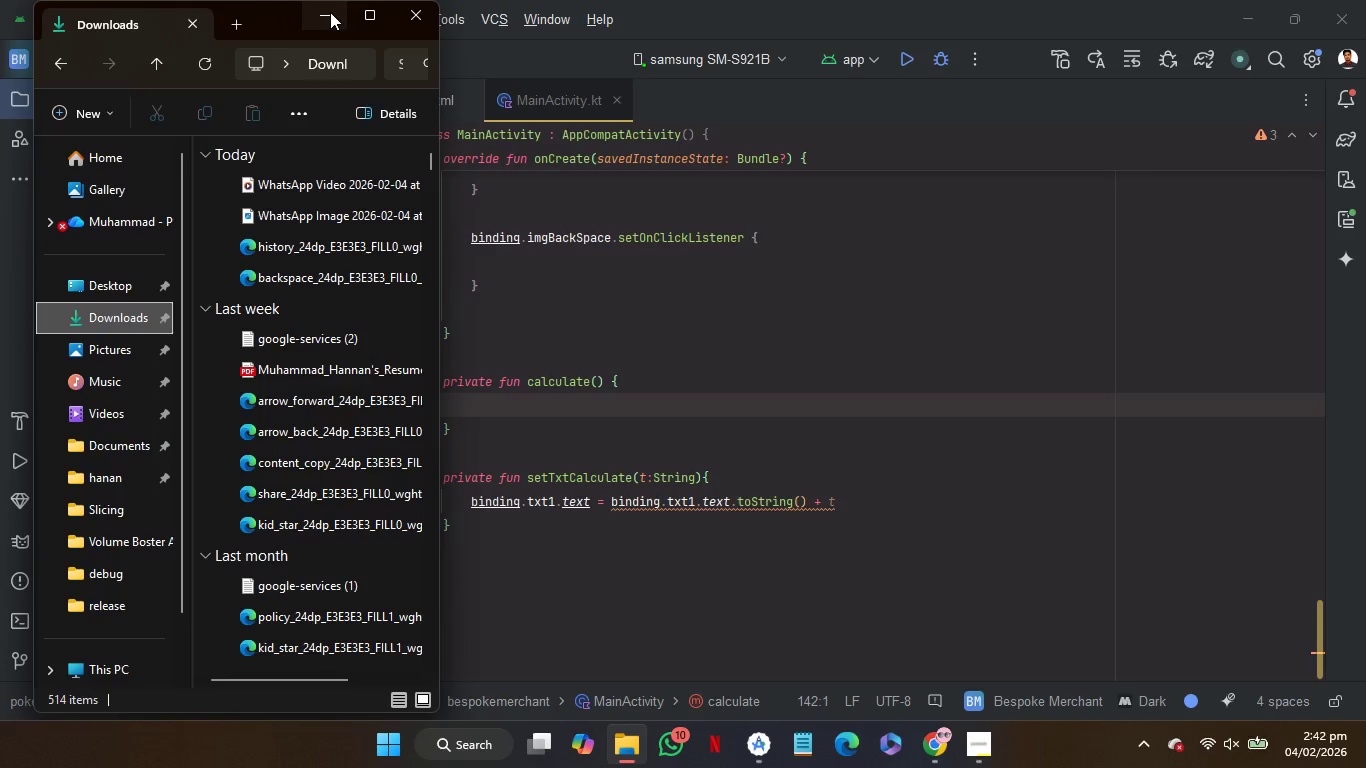 
left_click([330, 12])
 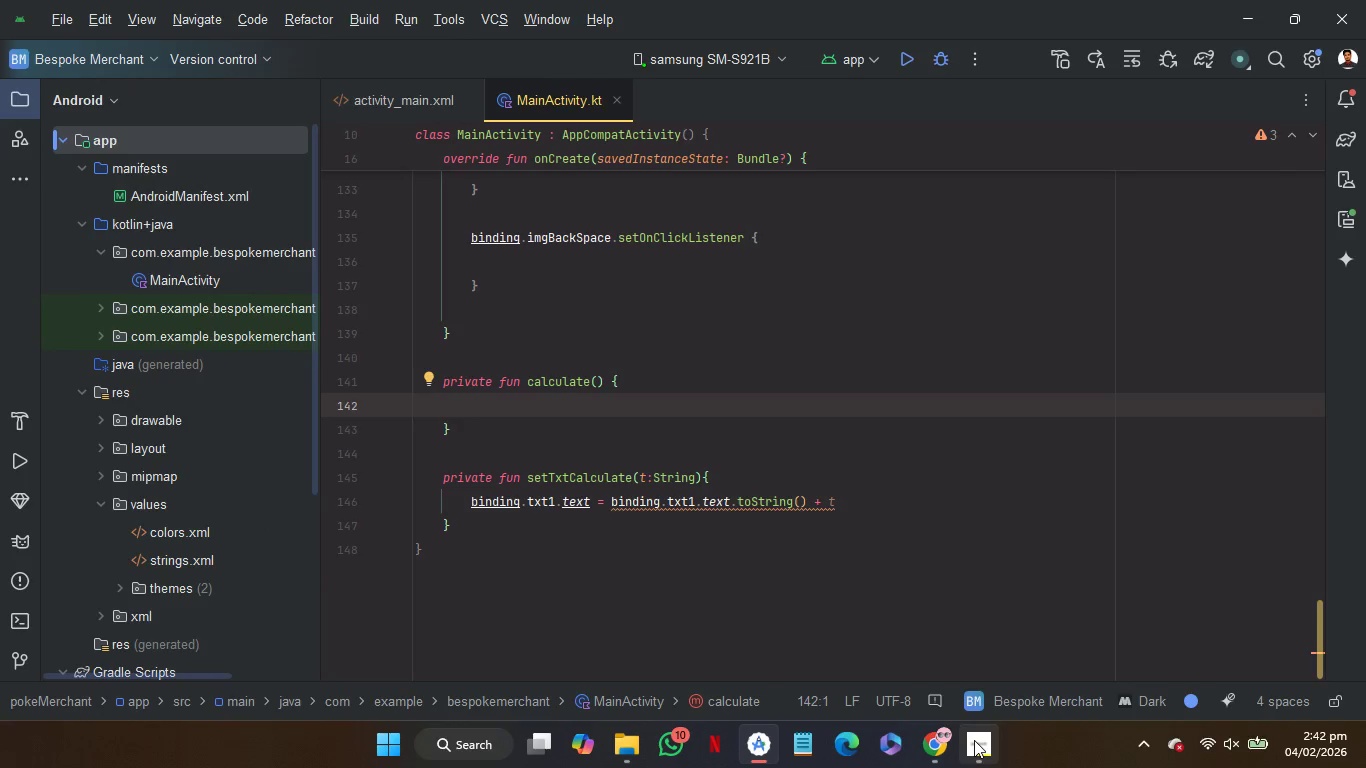 
left_click([973, 740])